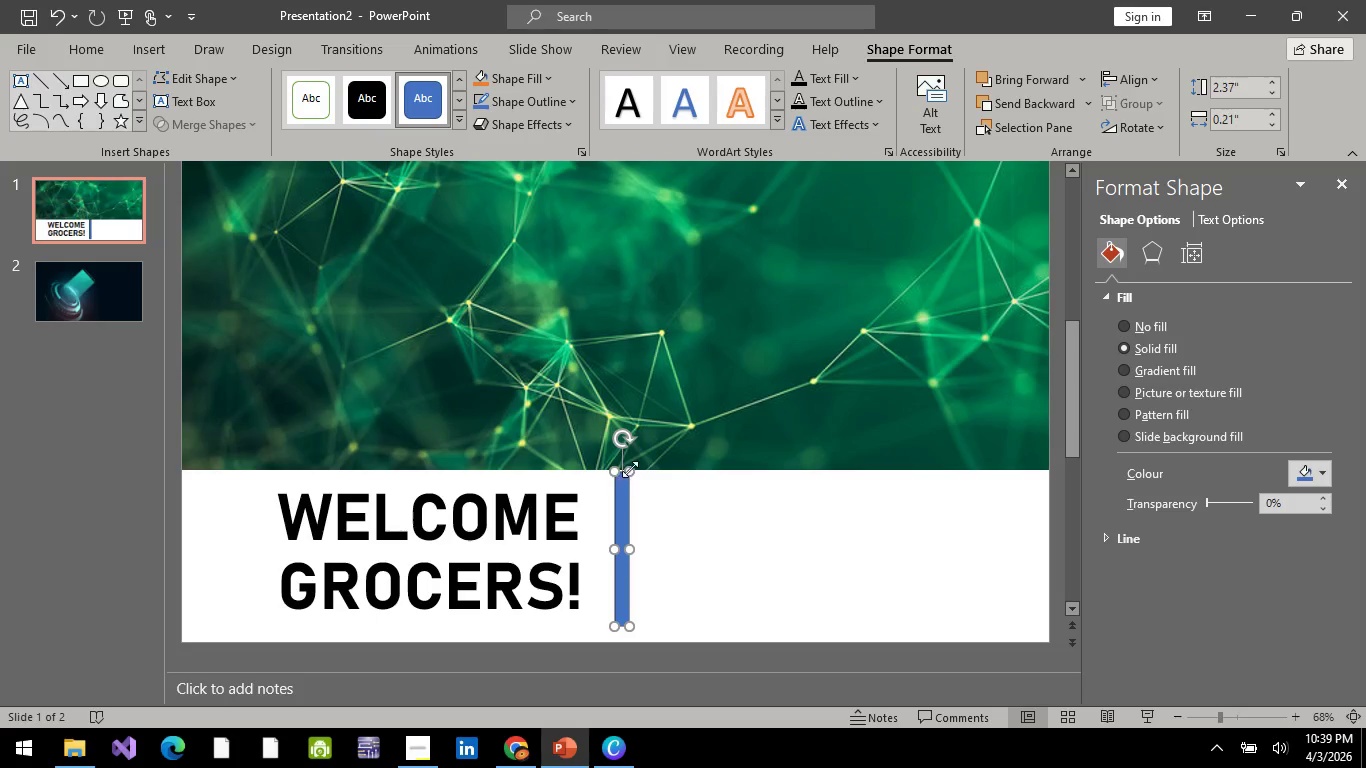 
hold_key(key=ControlLeft, duration=0.5)
scroll: coordinate [617, 483], scroll_direction: up, amount: 4.0
 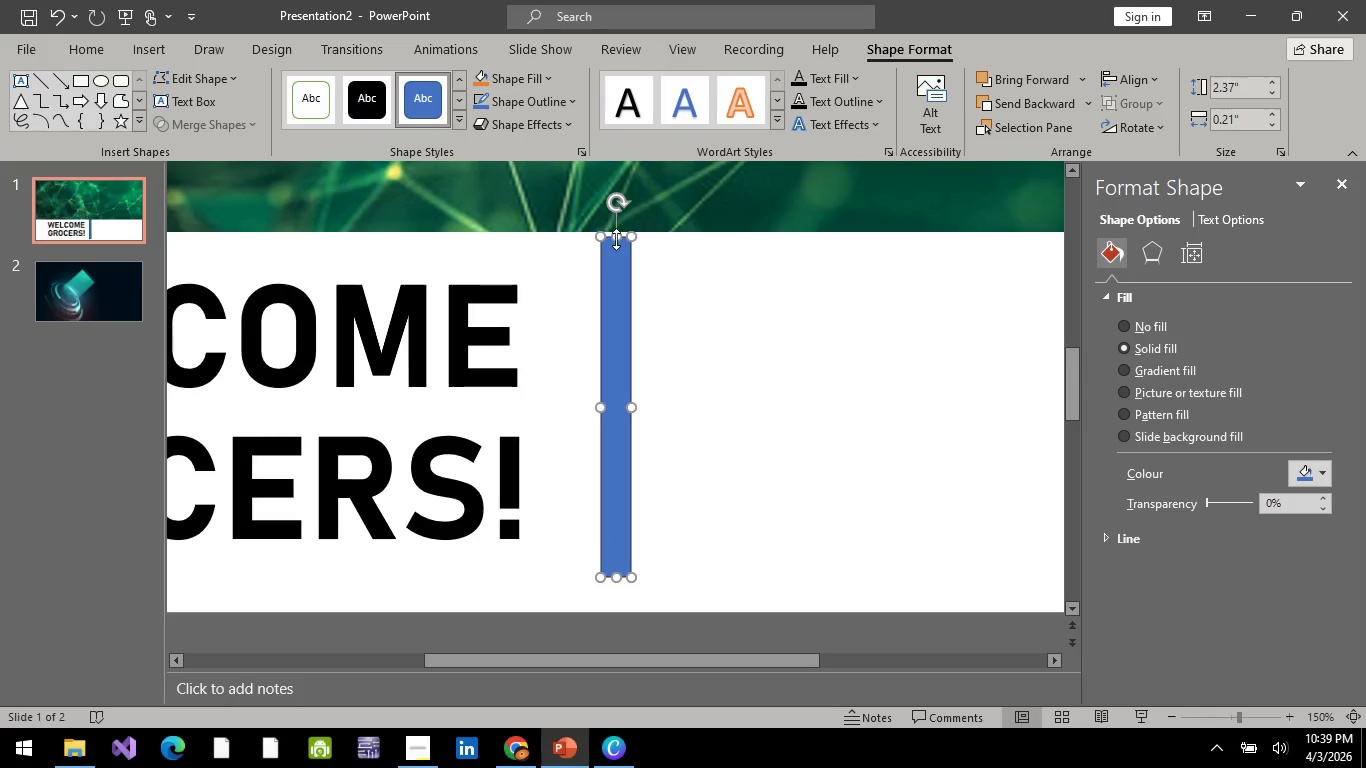 
left_click_drag(start_coordinate=[616, 239], to_coordinate=[622, 270])
 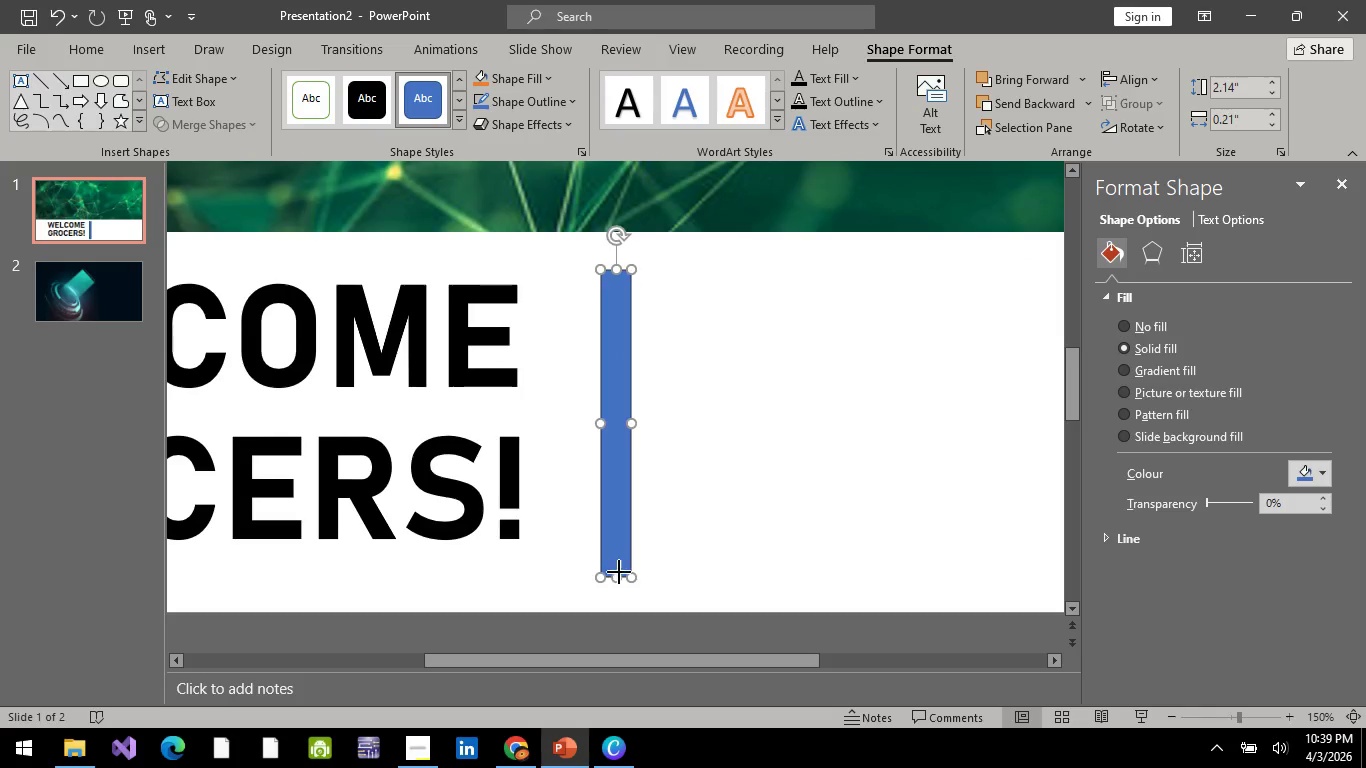 
left_click_drag(start_coordinate=[619, 572], to_coordinate=[619, 547])
 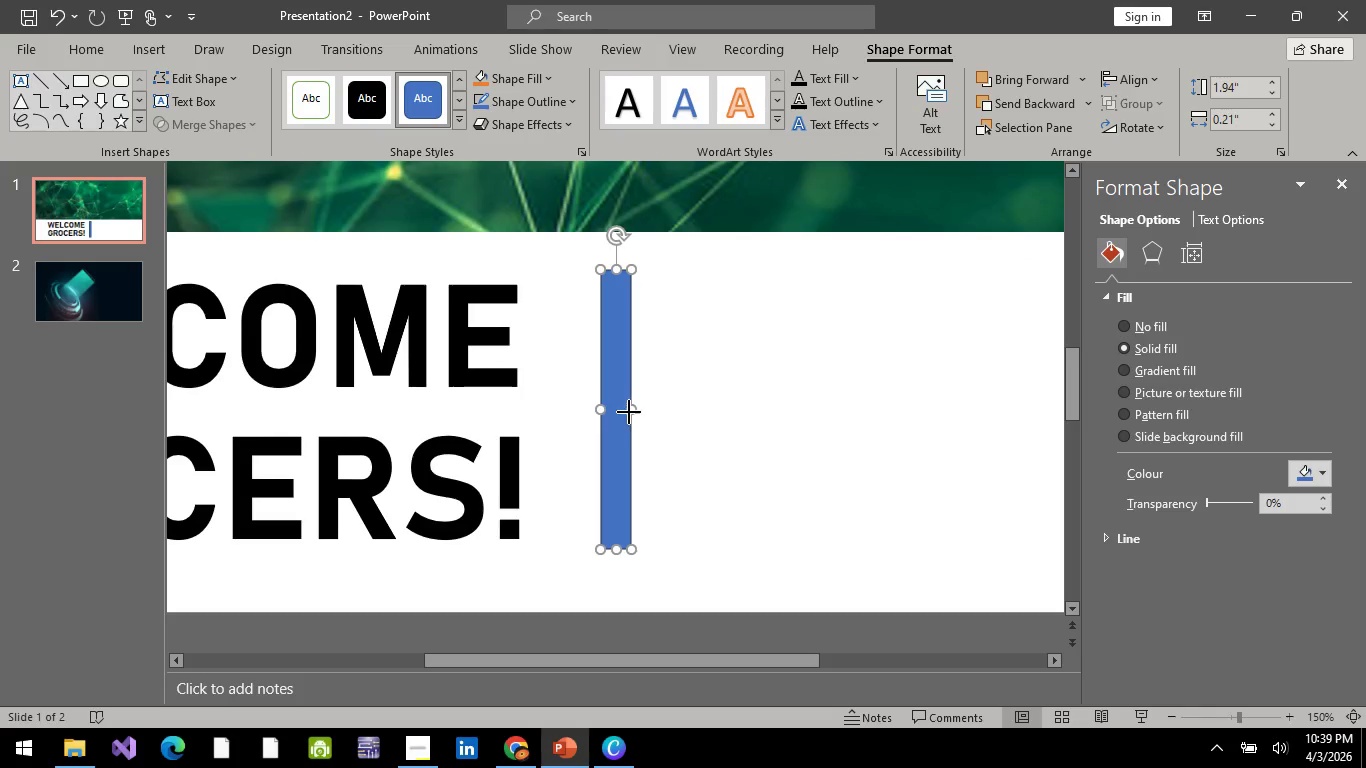 
left_click_drag(start_coordinate=[629, 412], to_coordinate=[612, 415])
 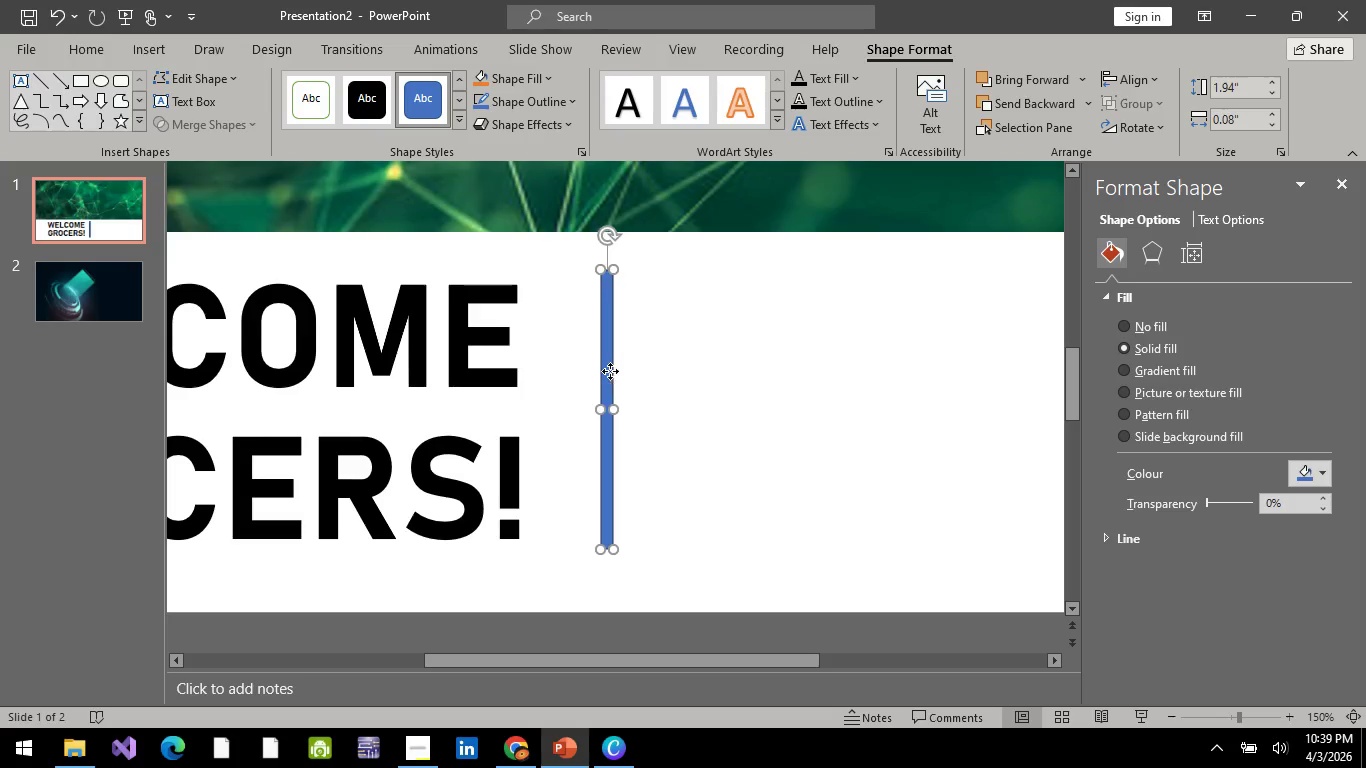 
left_click_drag(start_coordinate=[610, 371], to_coordinate=[572, 376])
 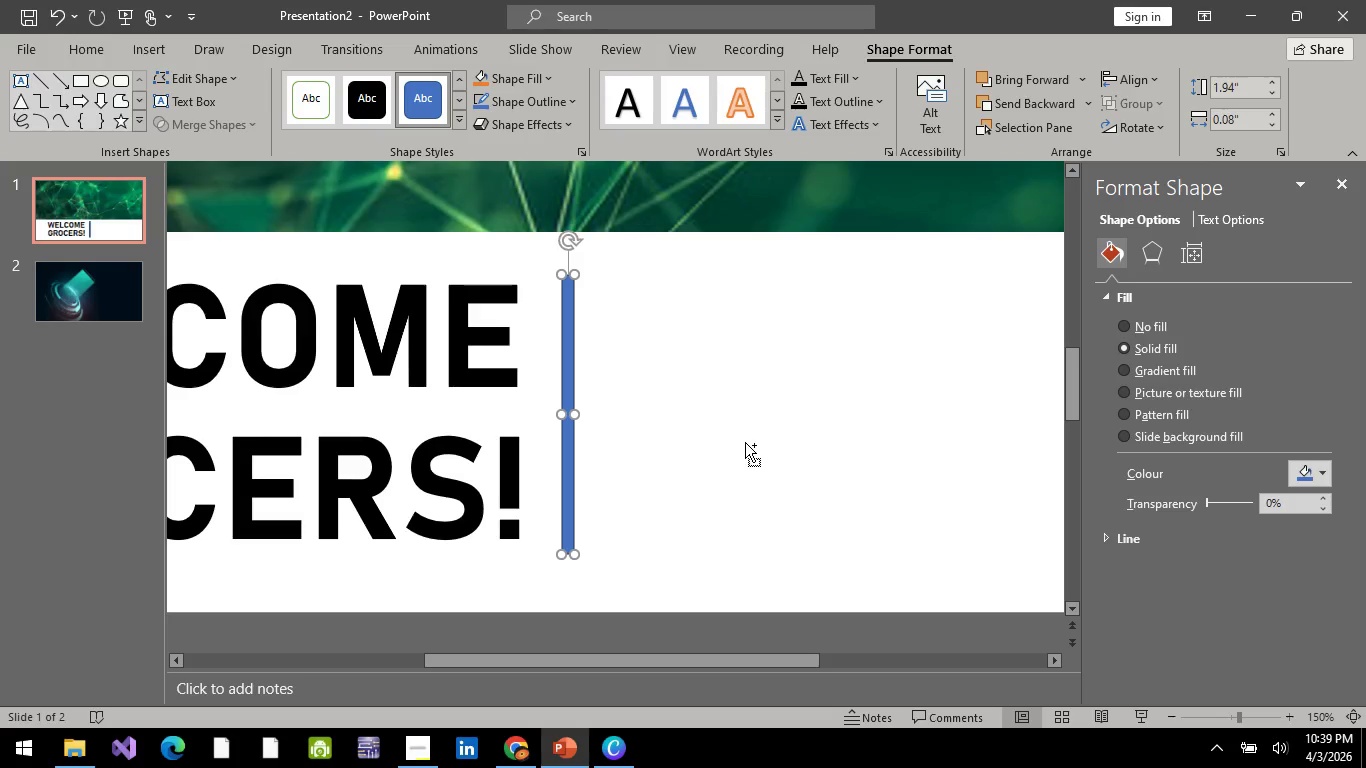 
hold_key(key=ControlLeft, duration=0.59)
scroll: coordinate [693, 432], scroll_direction: down, amount: 3.0
 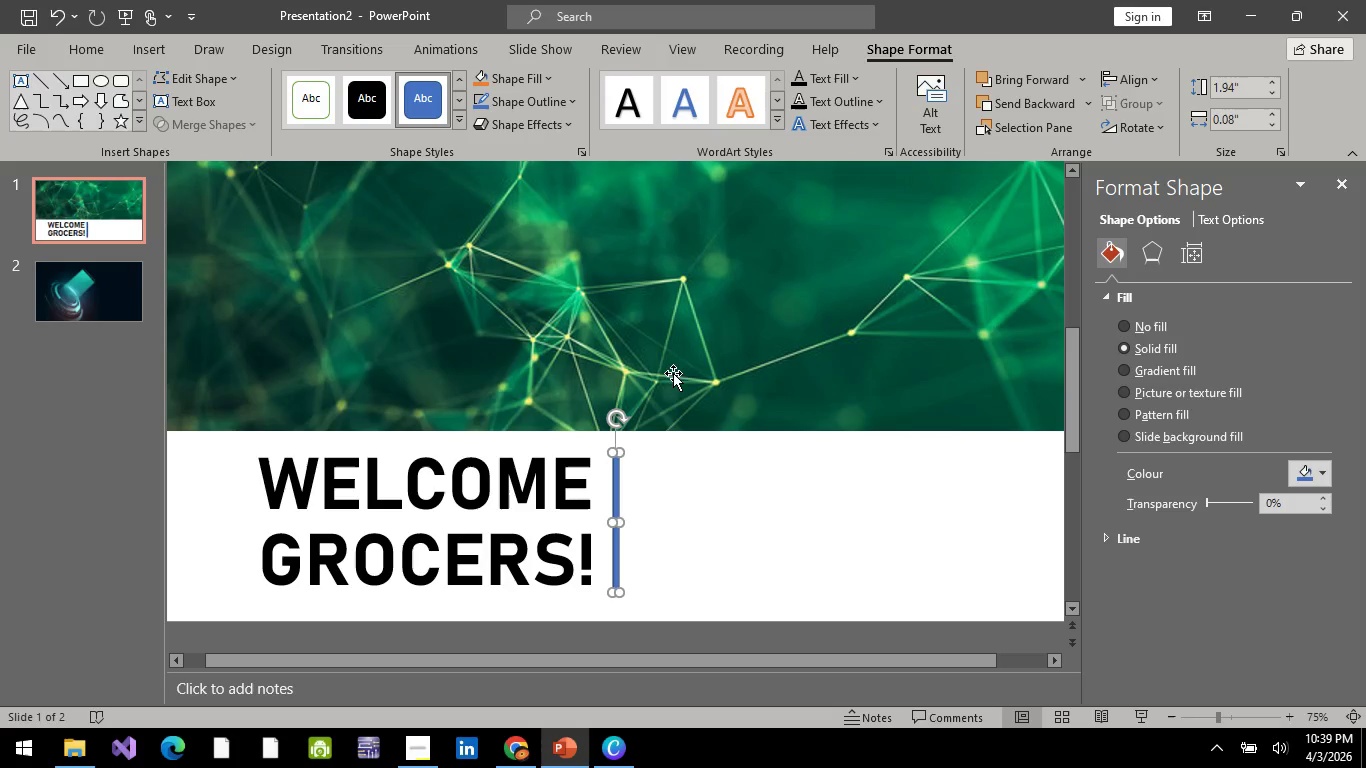 
hold_key(key=ControlLeft, duration=0.5)
scroll: coordinate [608, 447], scroll_direction: down, amount: 1.0
 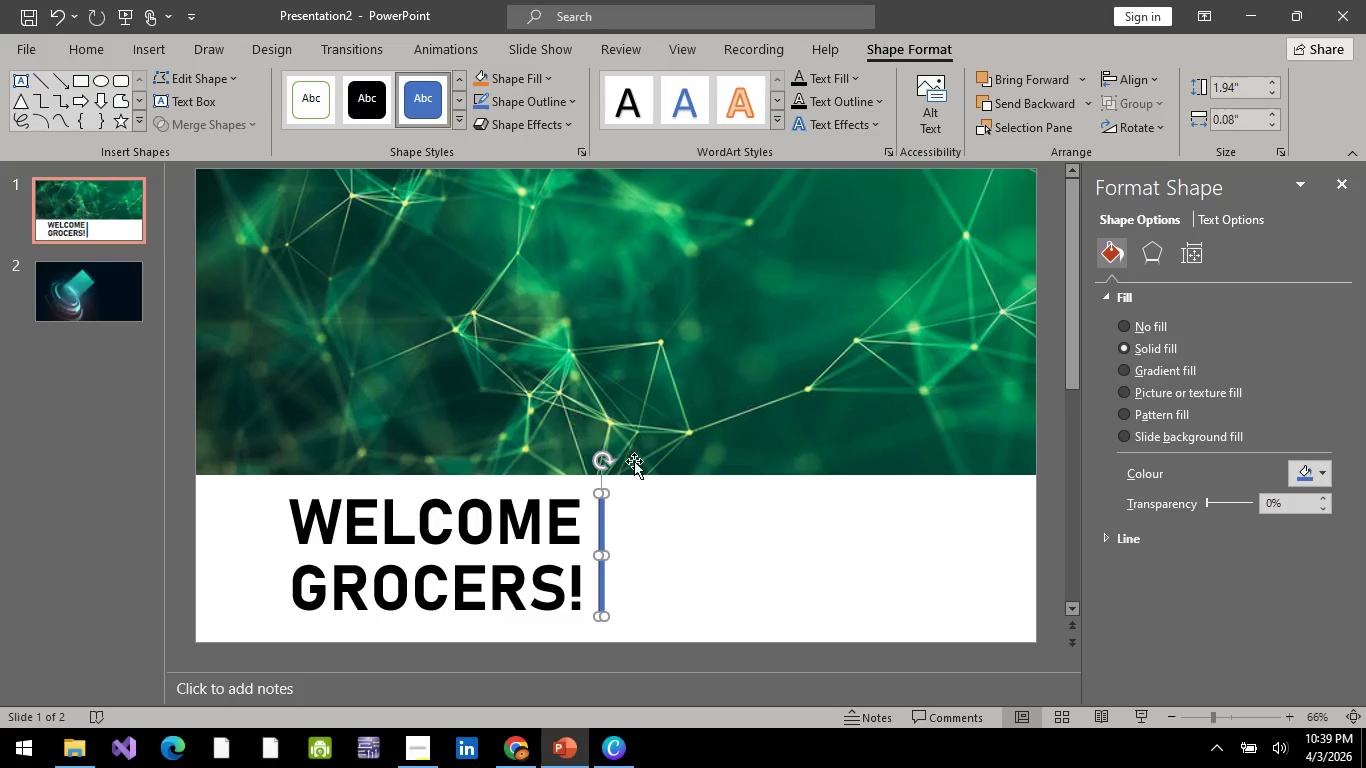 
hold_key(key=ControlLeft, duration=0.38)
scroll: coordinate [631, 449], scroll_direction: down, amount: 2.0
 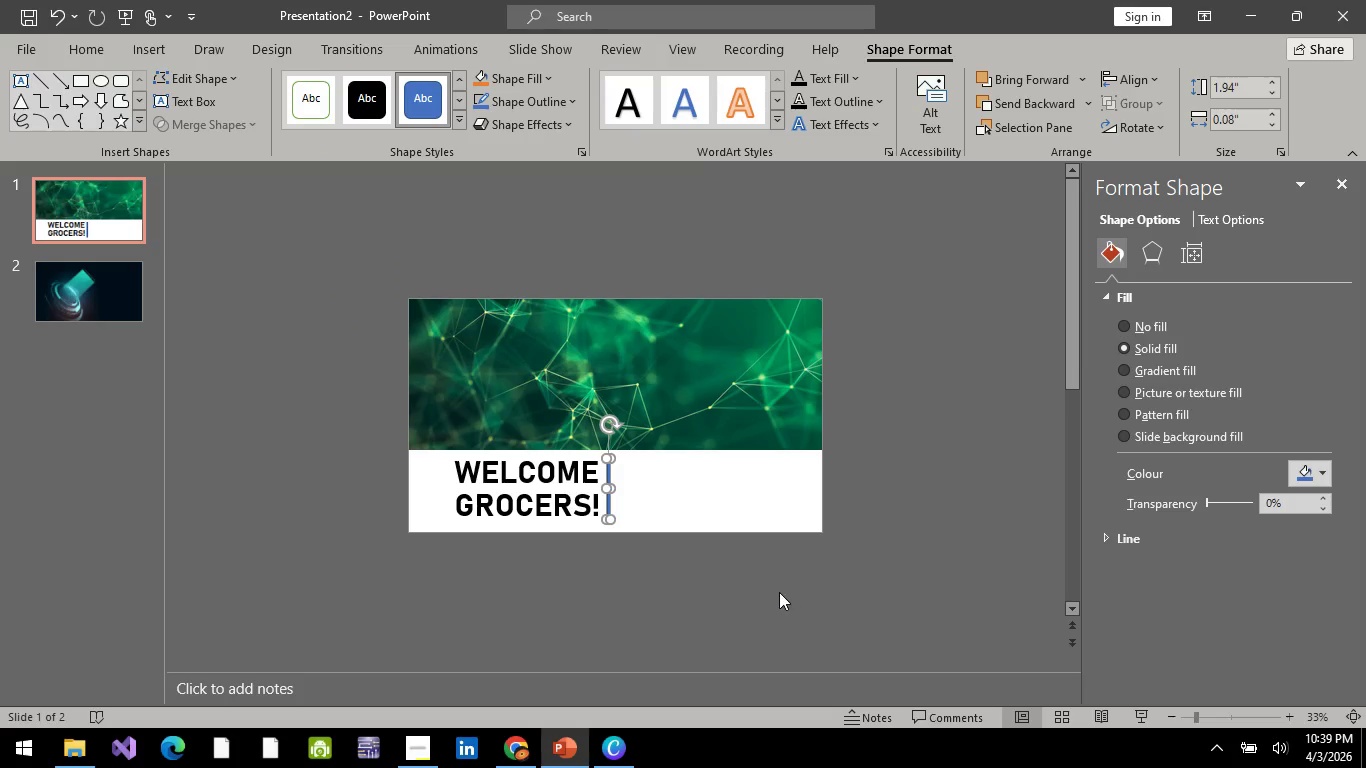 
left_click([725, 567])
 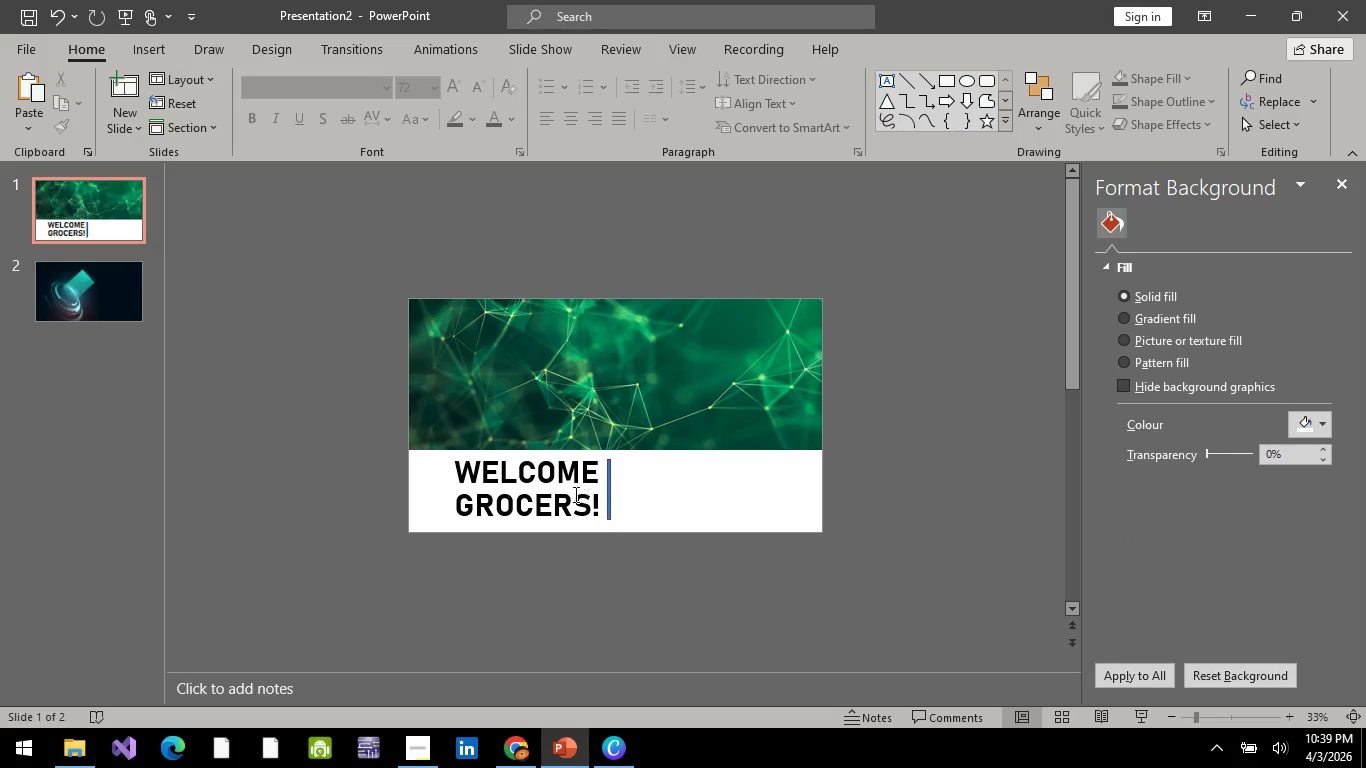 
key(Control+ControlLeft)
 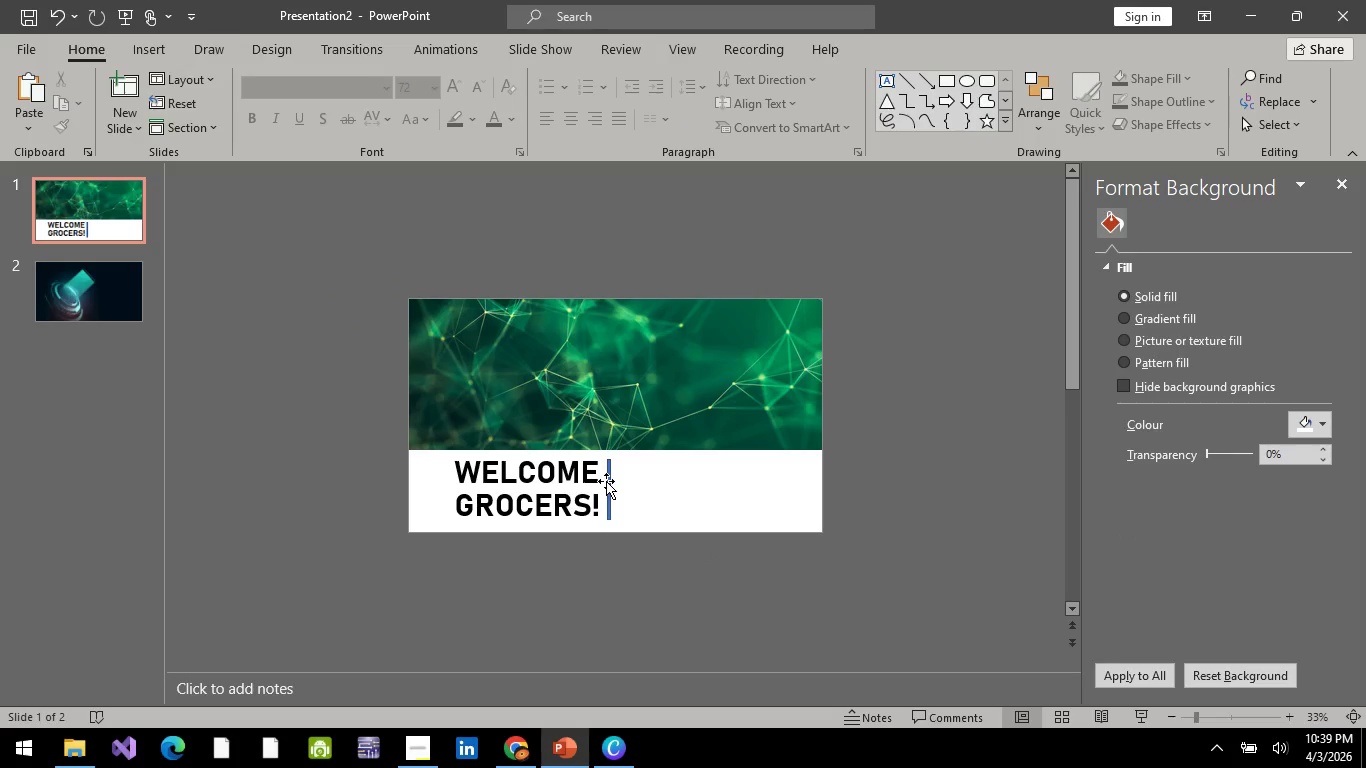 
left_click([606, 481])
 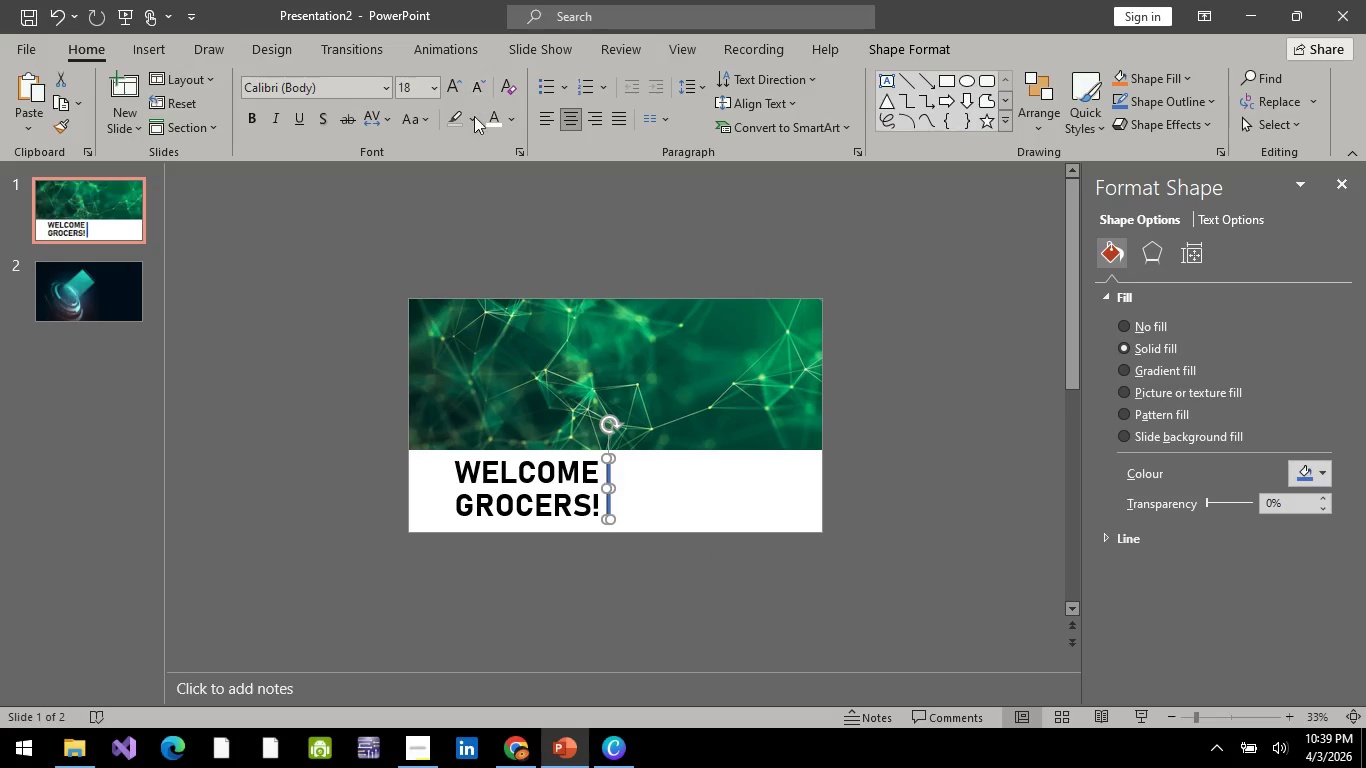 
left_click([505, 123])
 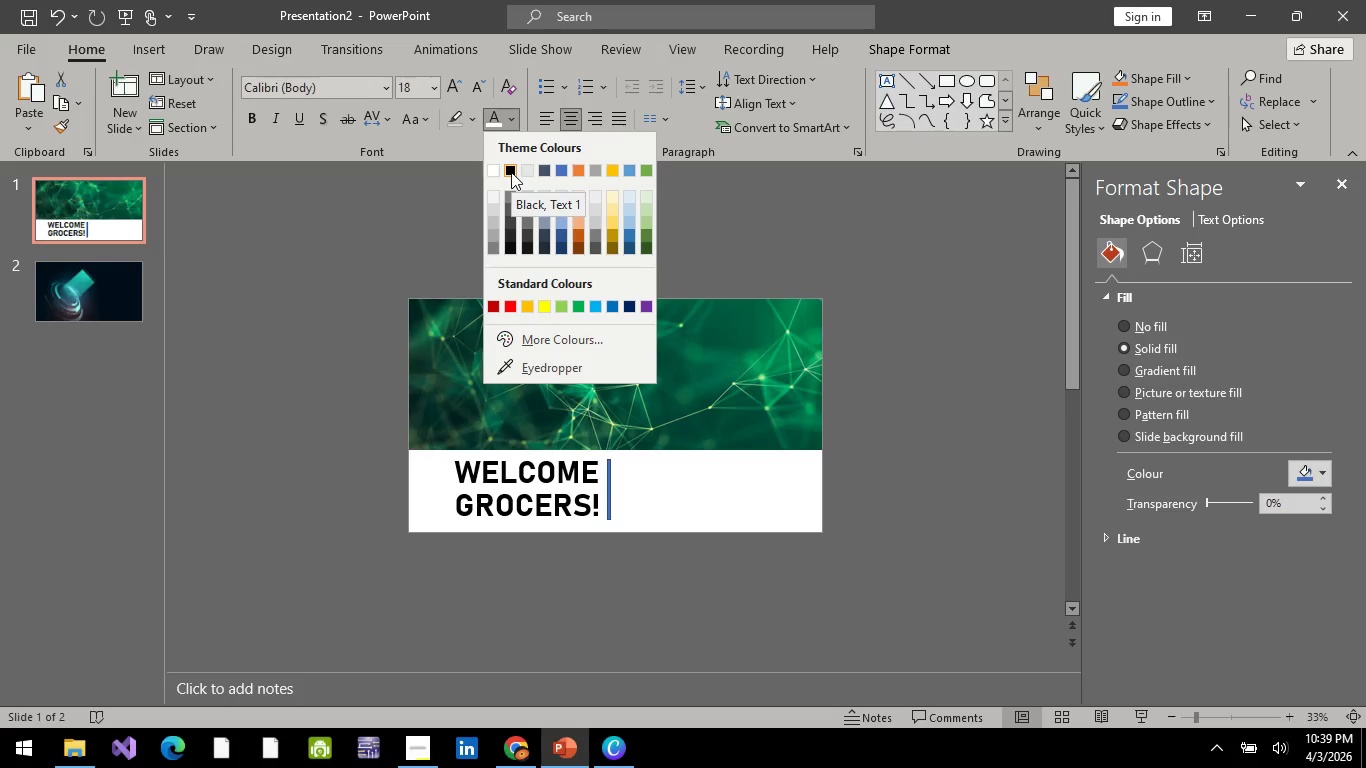 
left_click([511, 172])
 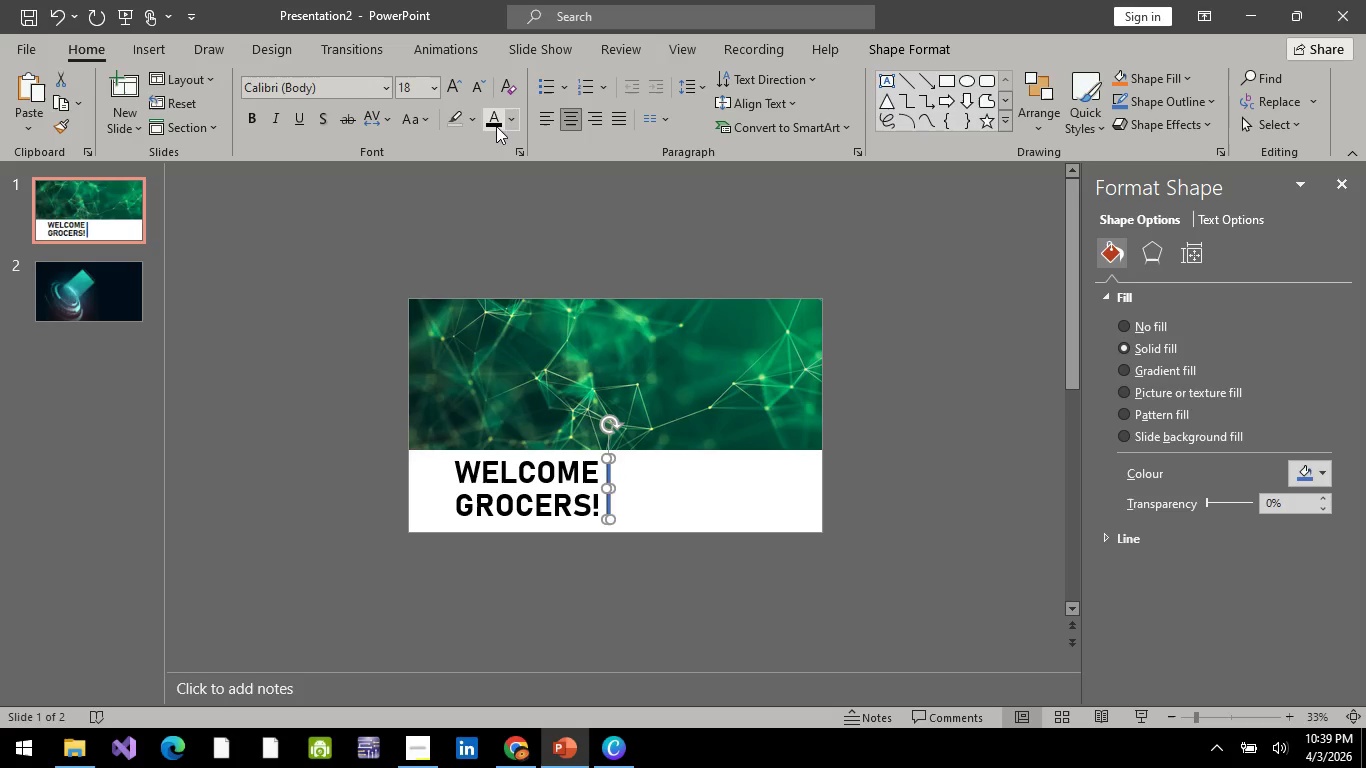 
hold_key(key=ControlLeft, duration=0.86)
scroll: coordinate [607, 483], scroll_direction: up, amount: 7.0
 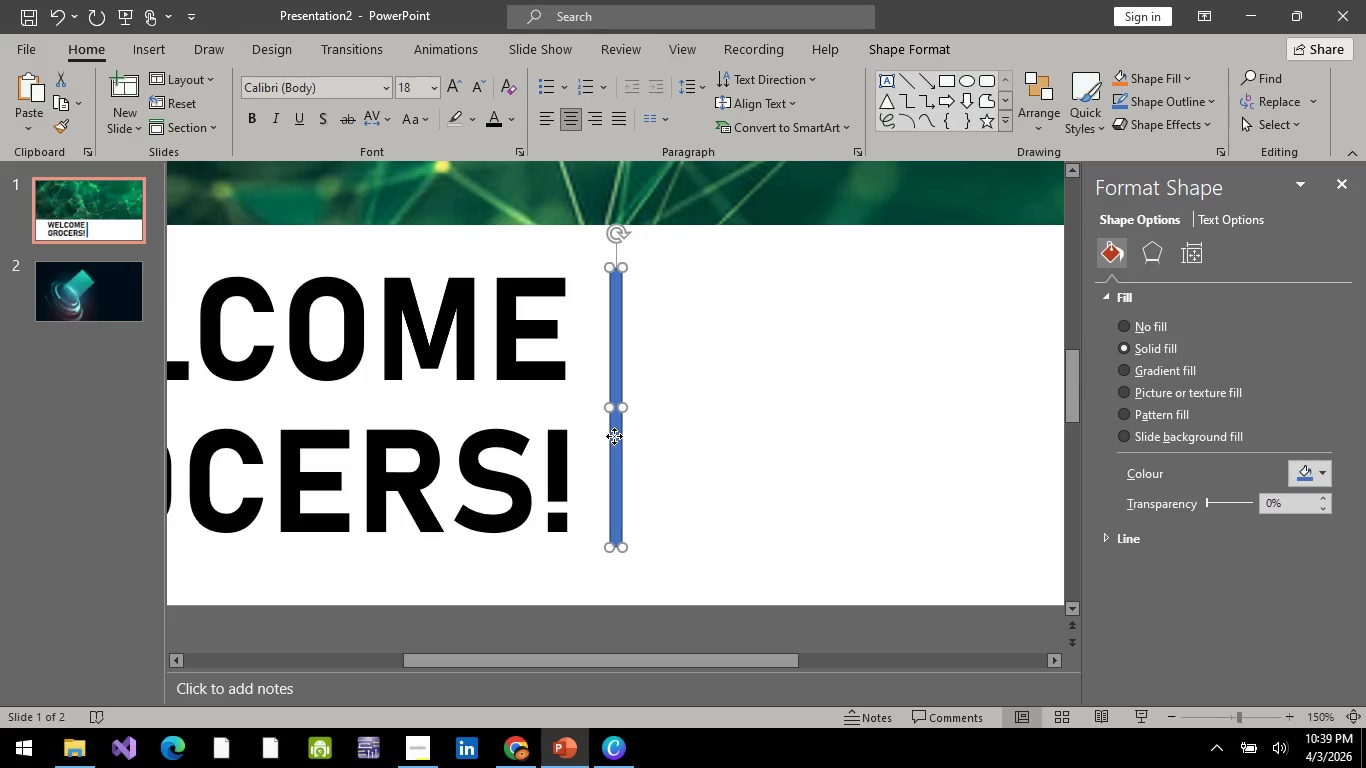 
right_click([614, 436])
 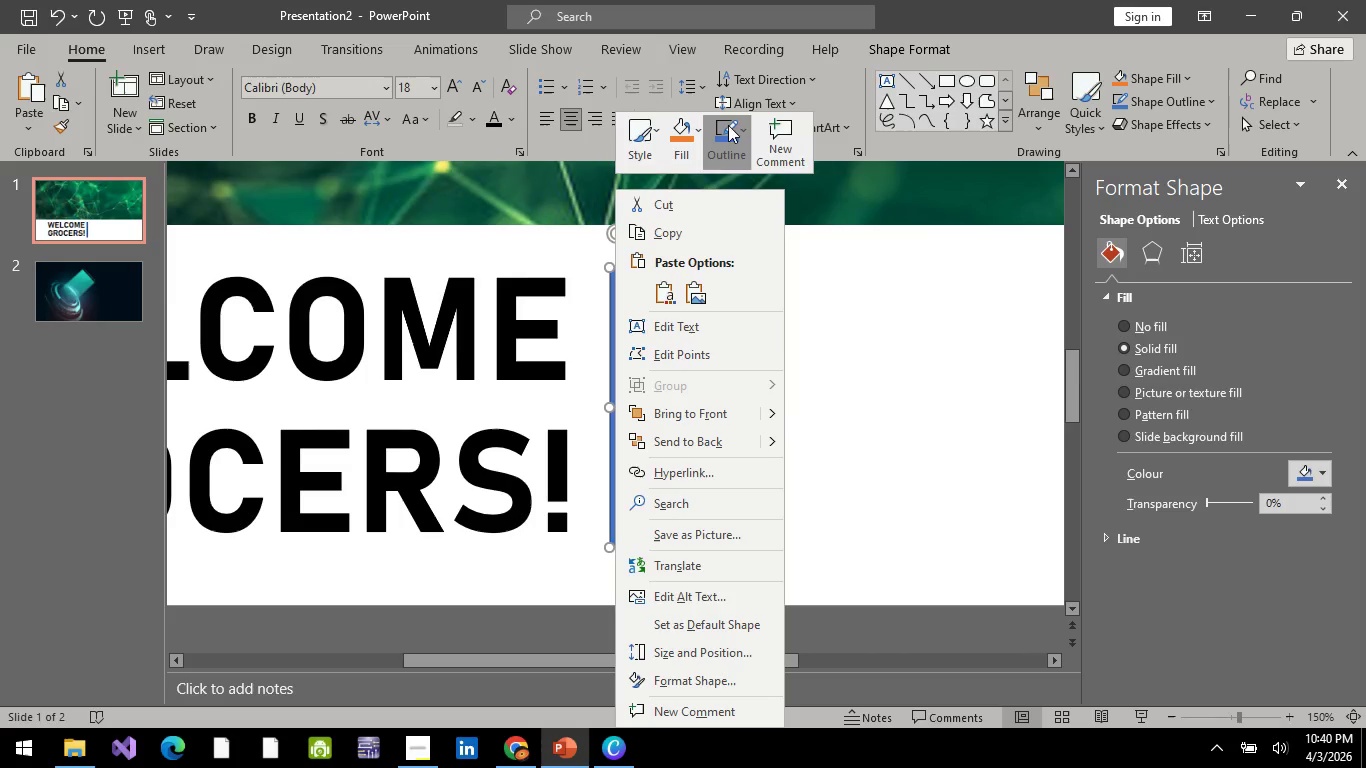 
left_click([732, 141])
 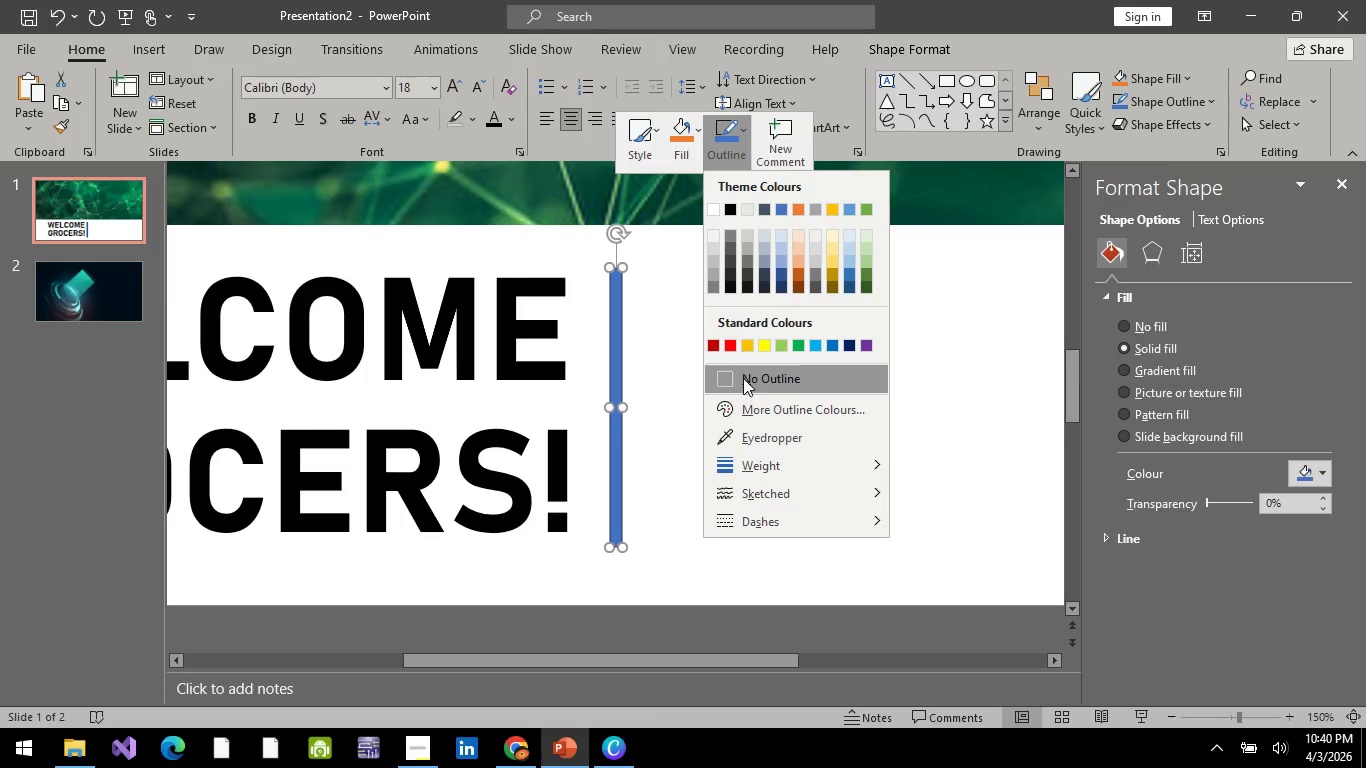 
left_click([733, 372])
 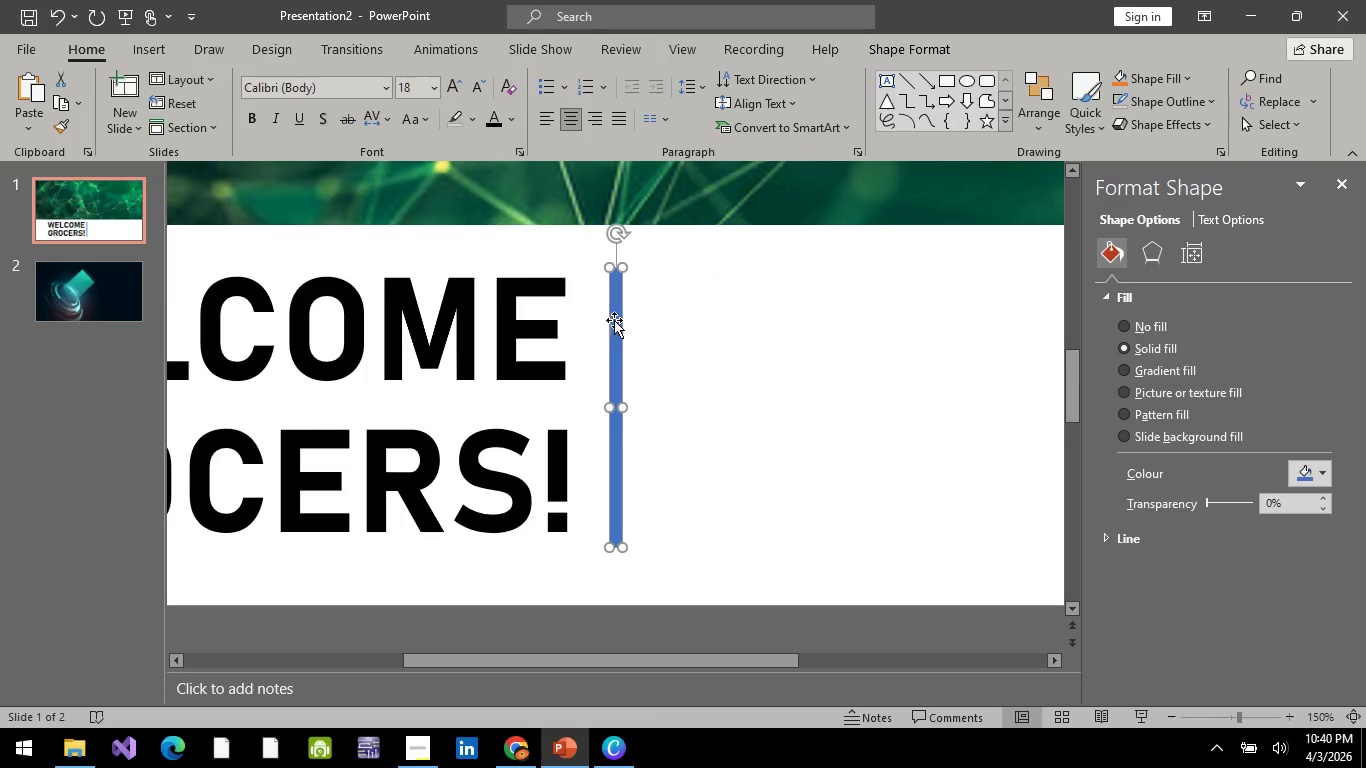 
right_click([611, 318])
 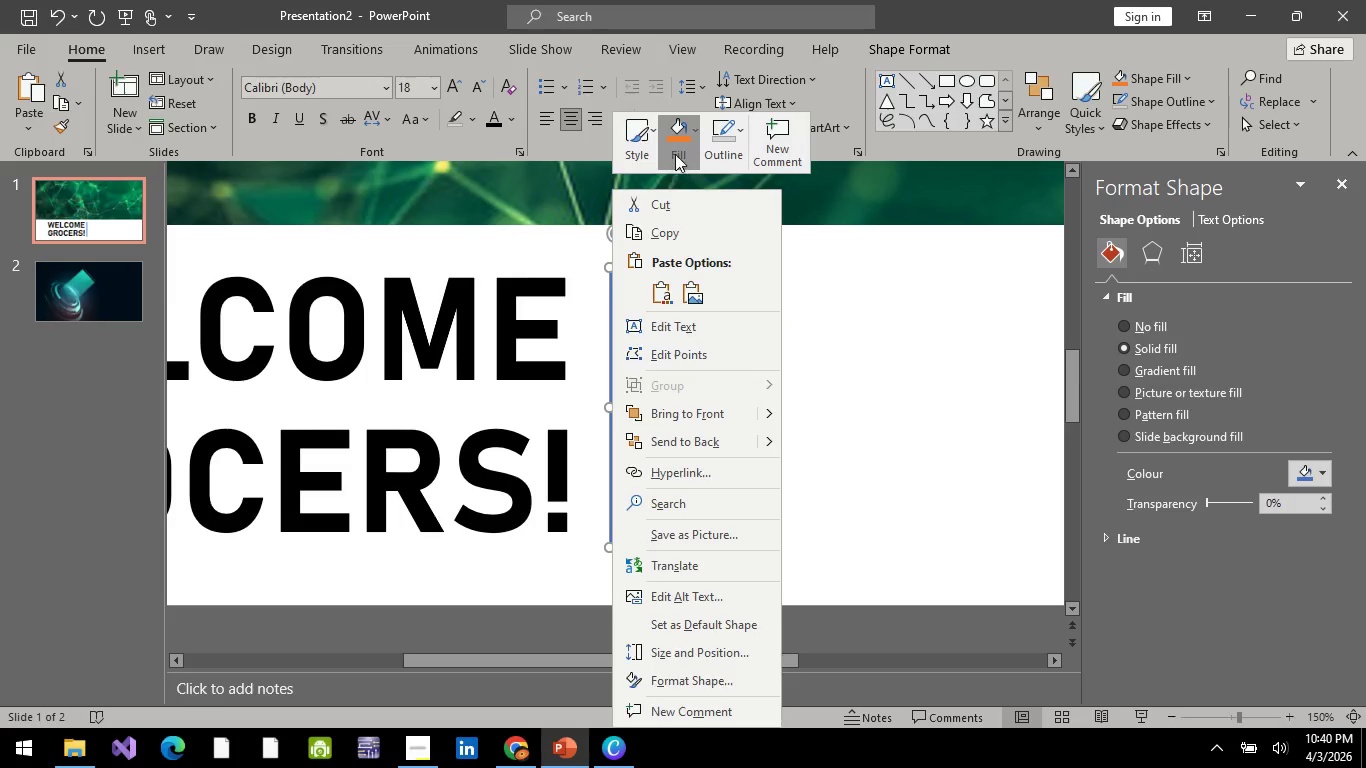 
left_click([676, 149])
 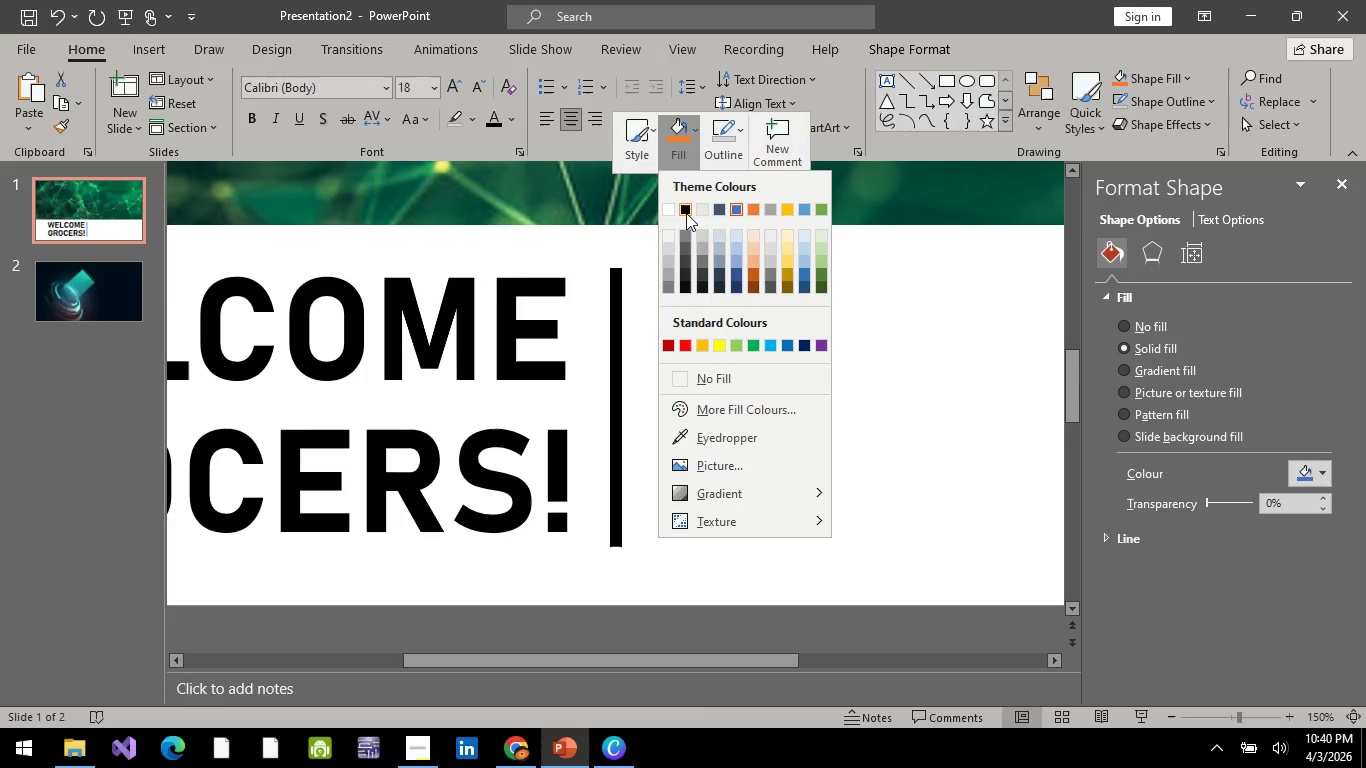 
left_click([686, 212])
 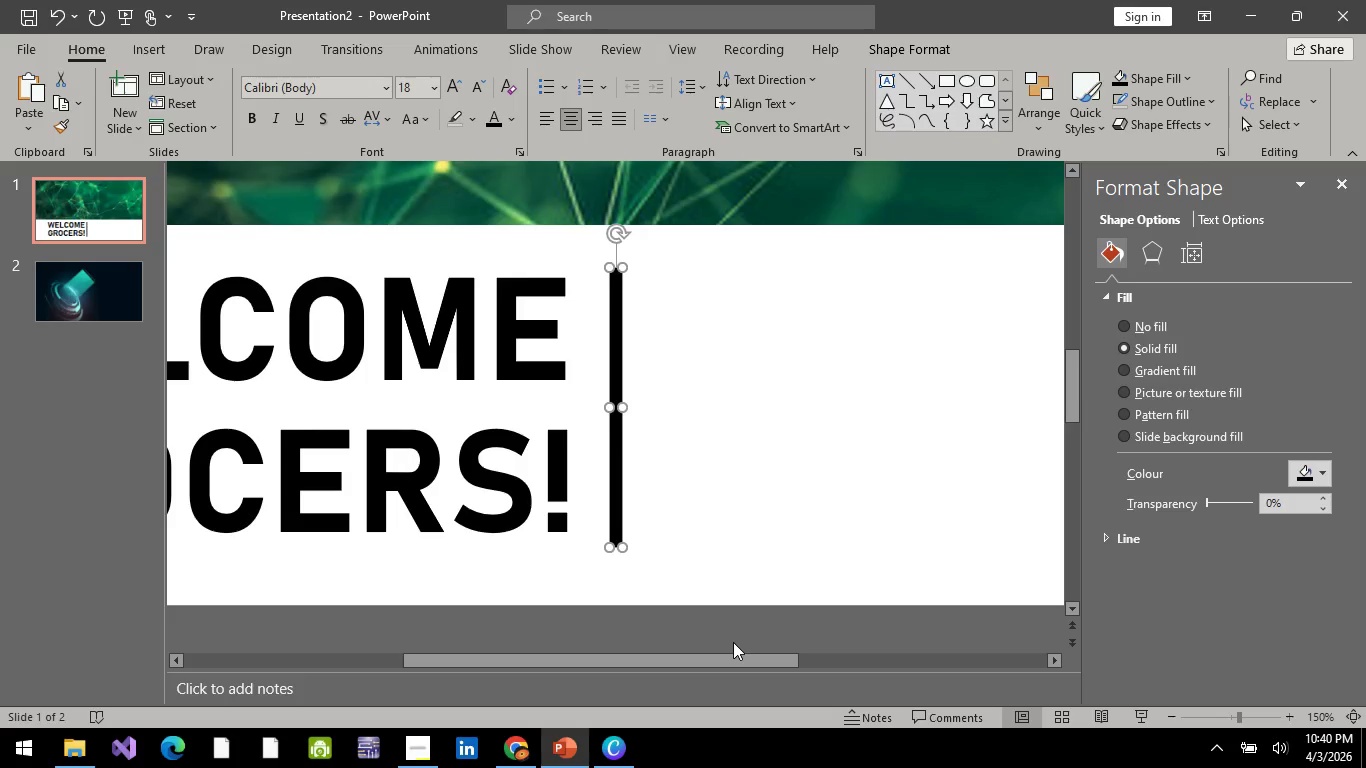 
left_click([736, 635])
 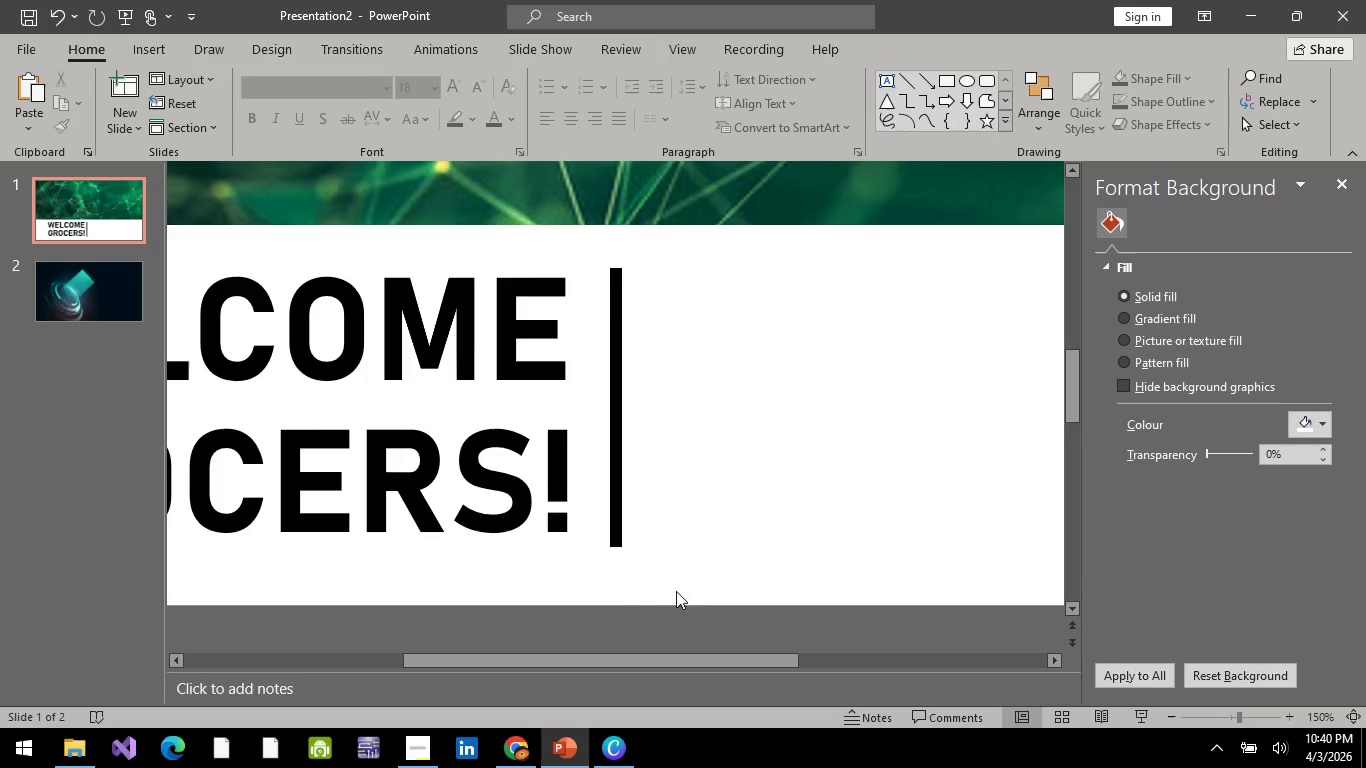 
hold_key(key=ControlLeft, duration=1.51)
scroll: coordinate [636, 570], scroll_direction: down, amount: 4.0
 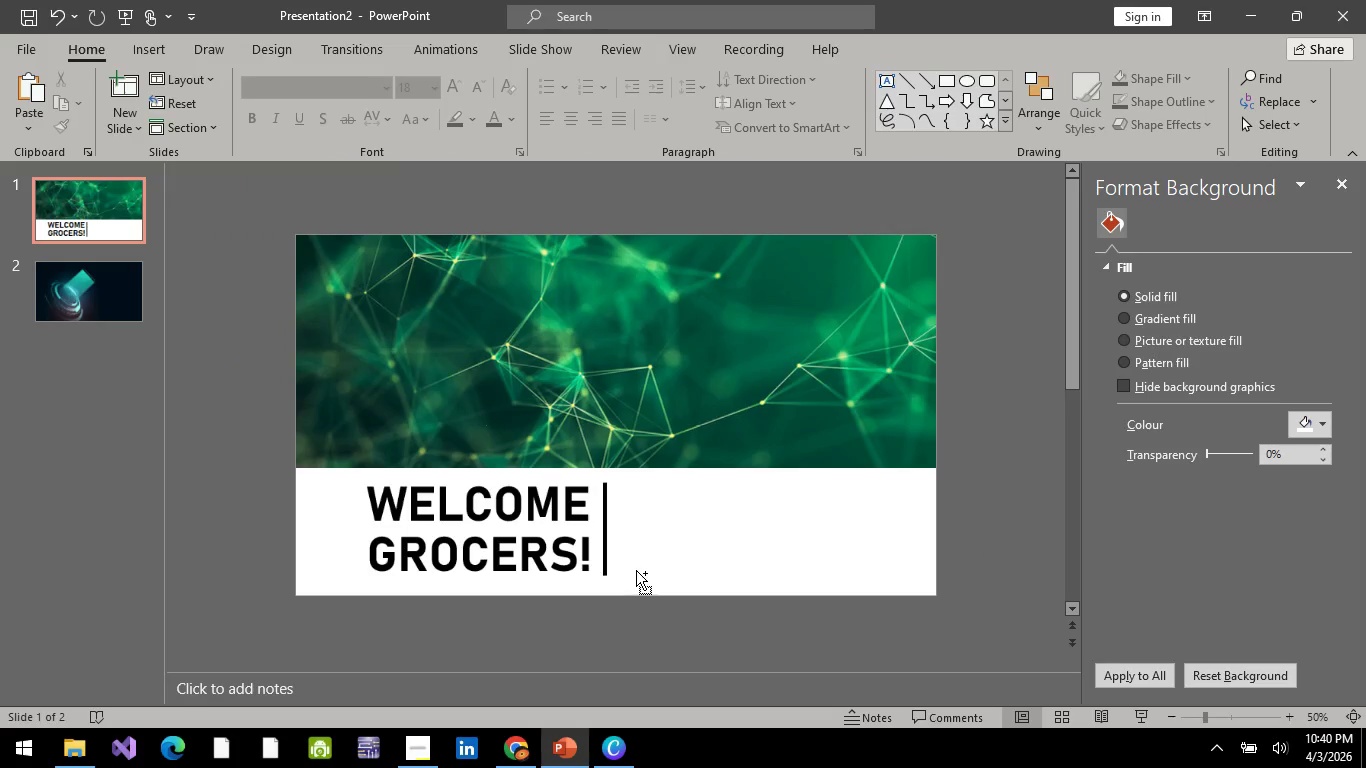 
key(Control+ControlLeft)
 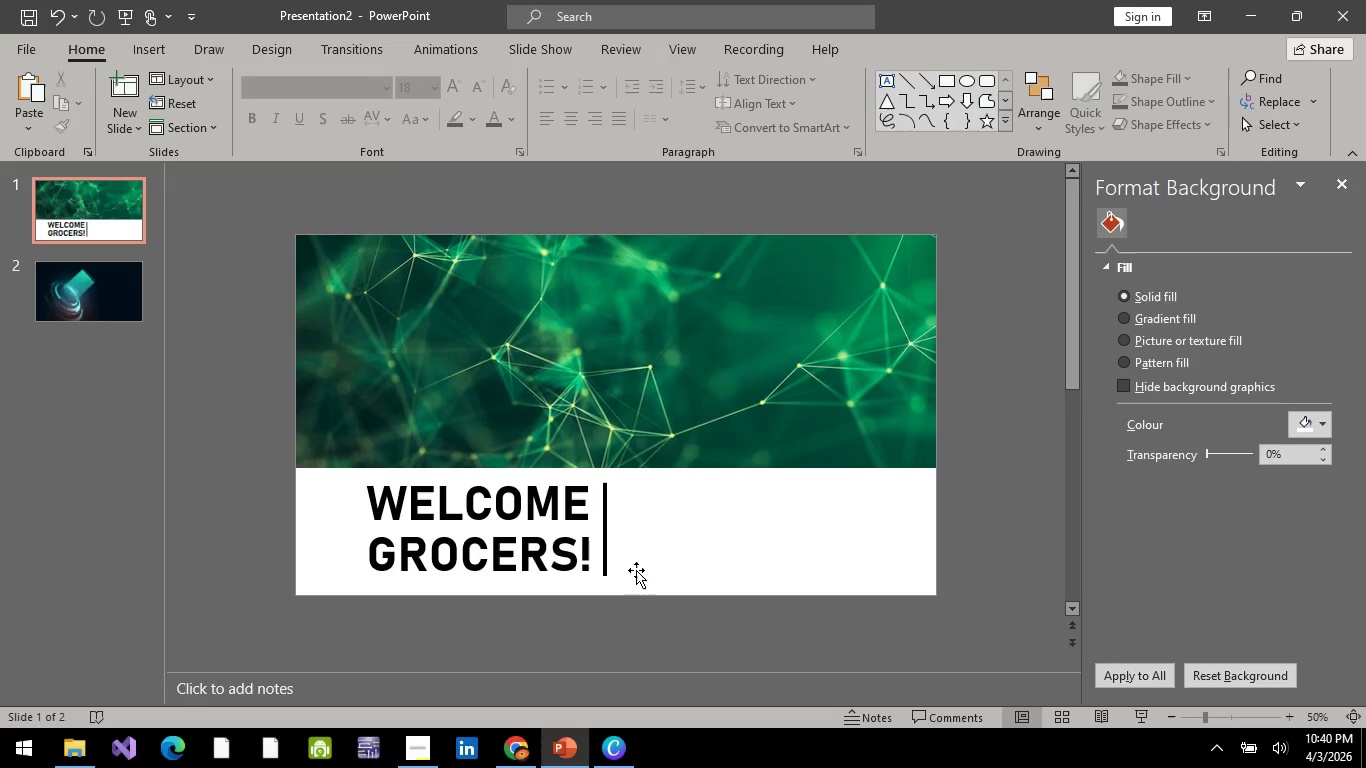 
key(Control+ControlLeft)
 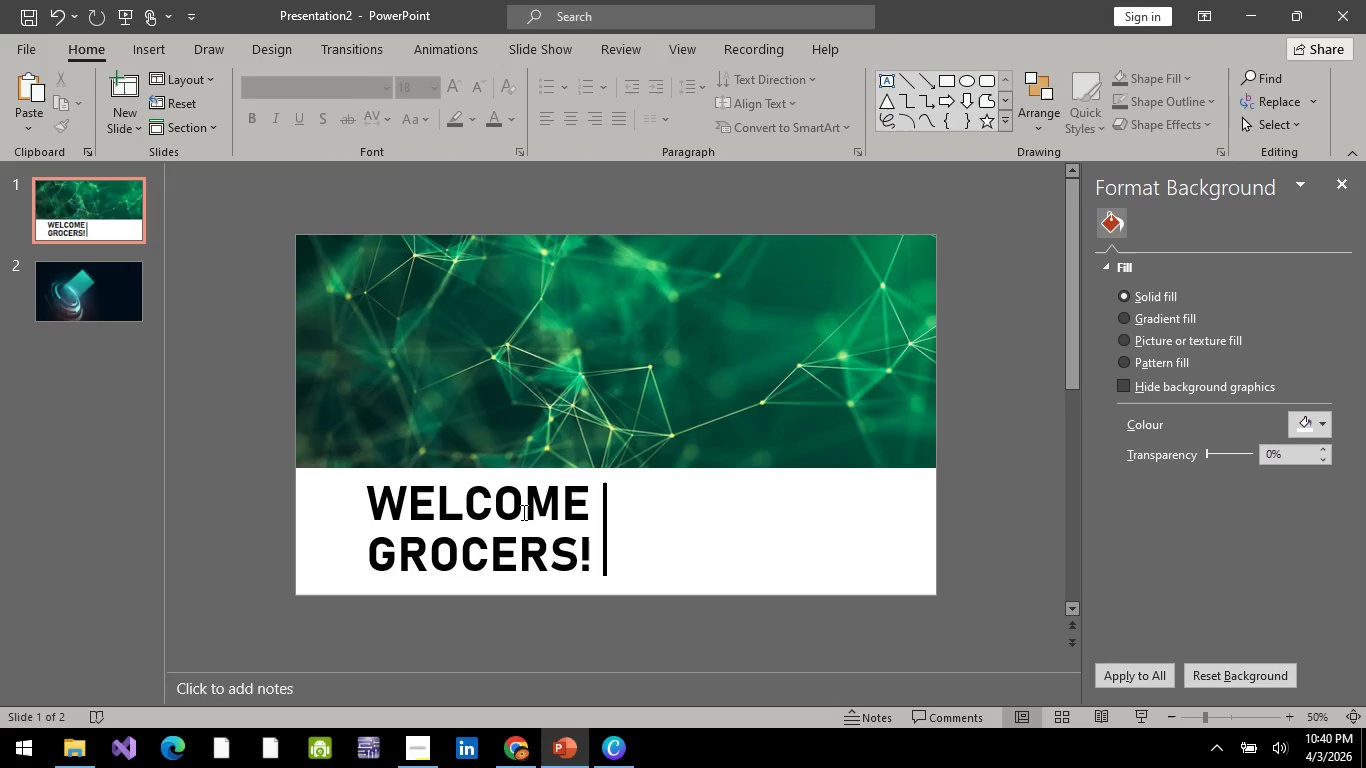 
left_click([523, 512])
 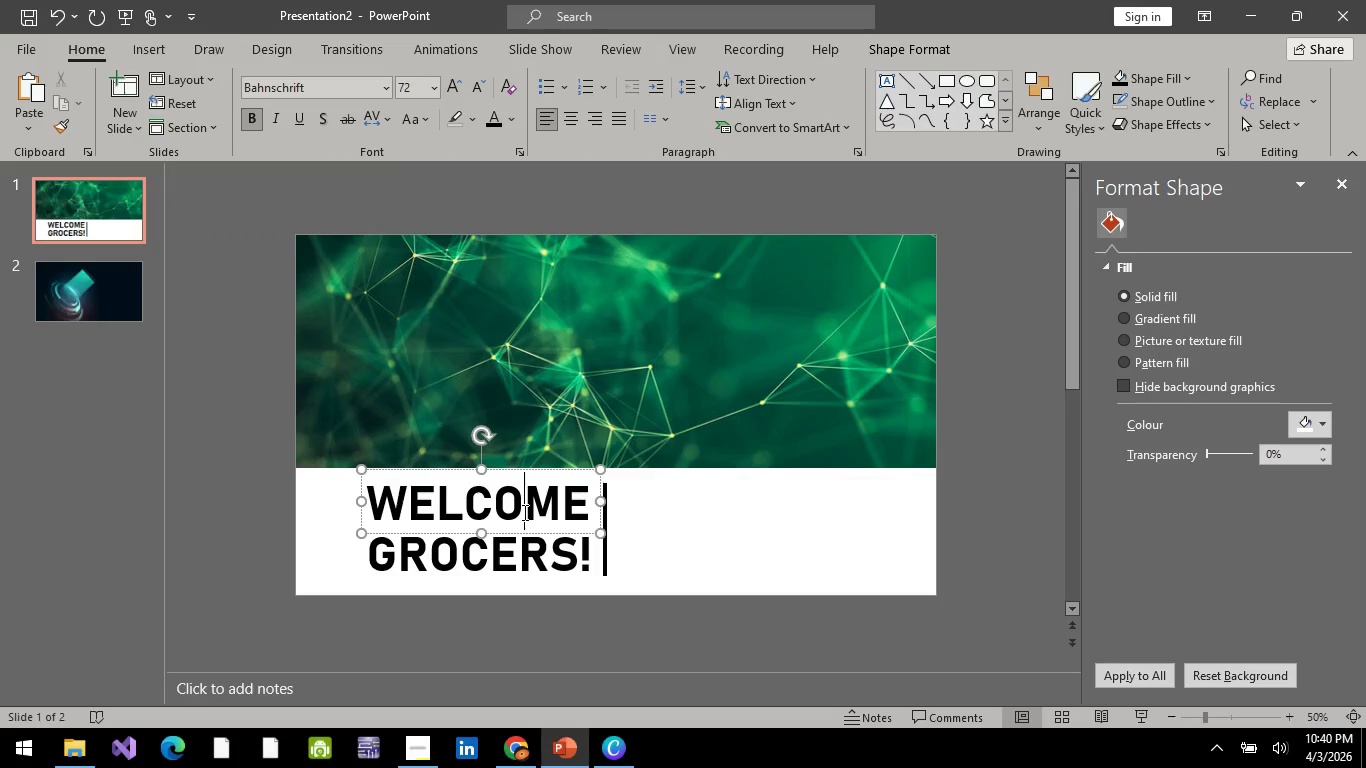 
hold_key(key=ControlLeft, duration=1.5)
left_click([514, 548])
 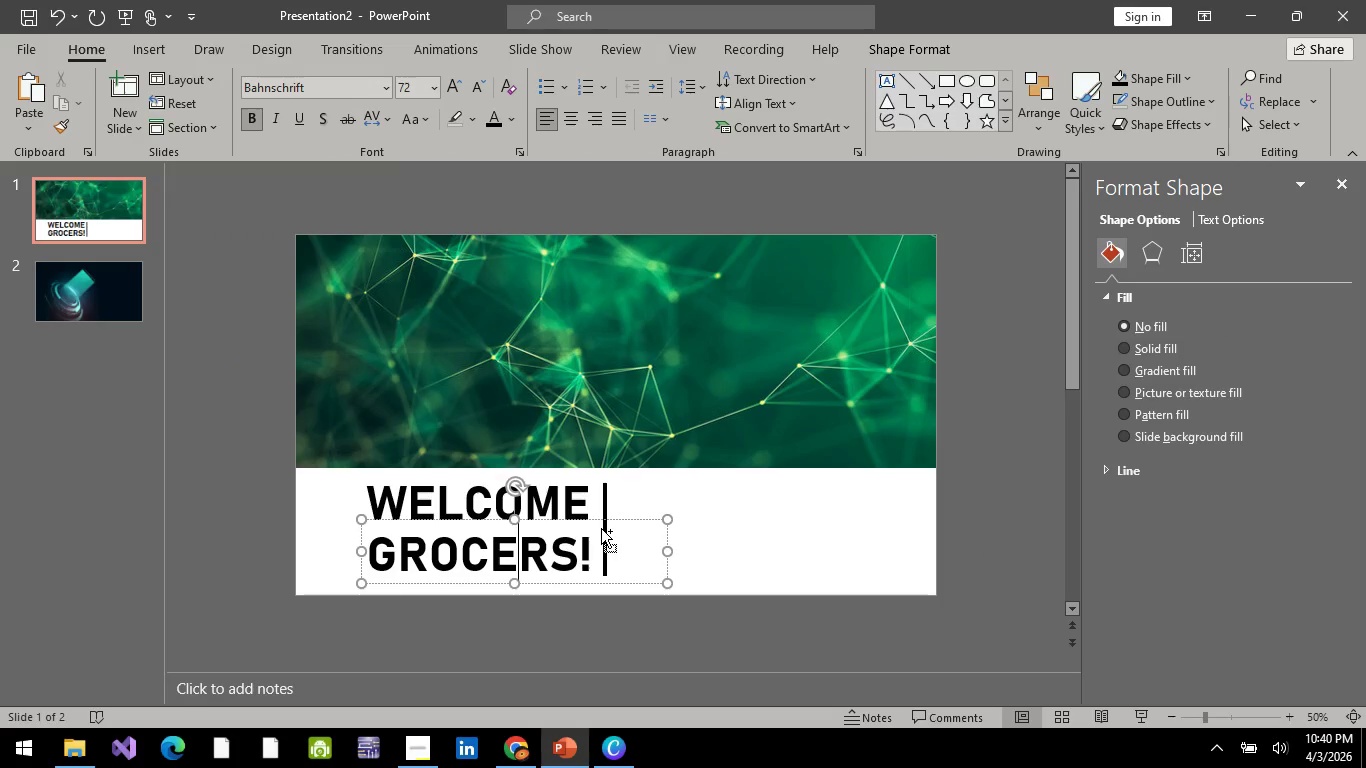 
key(Control+ControlLeft)
 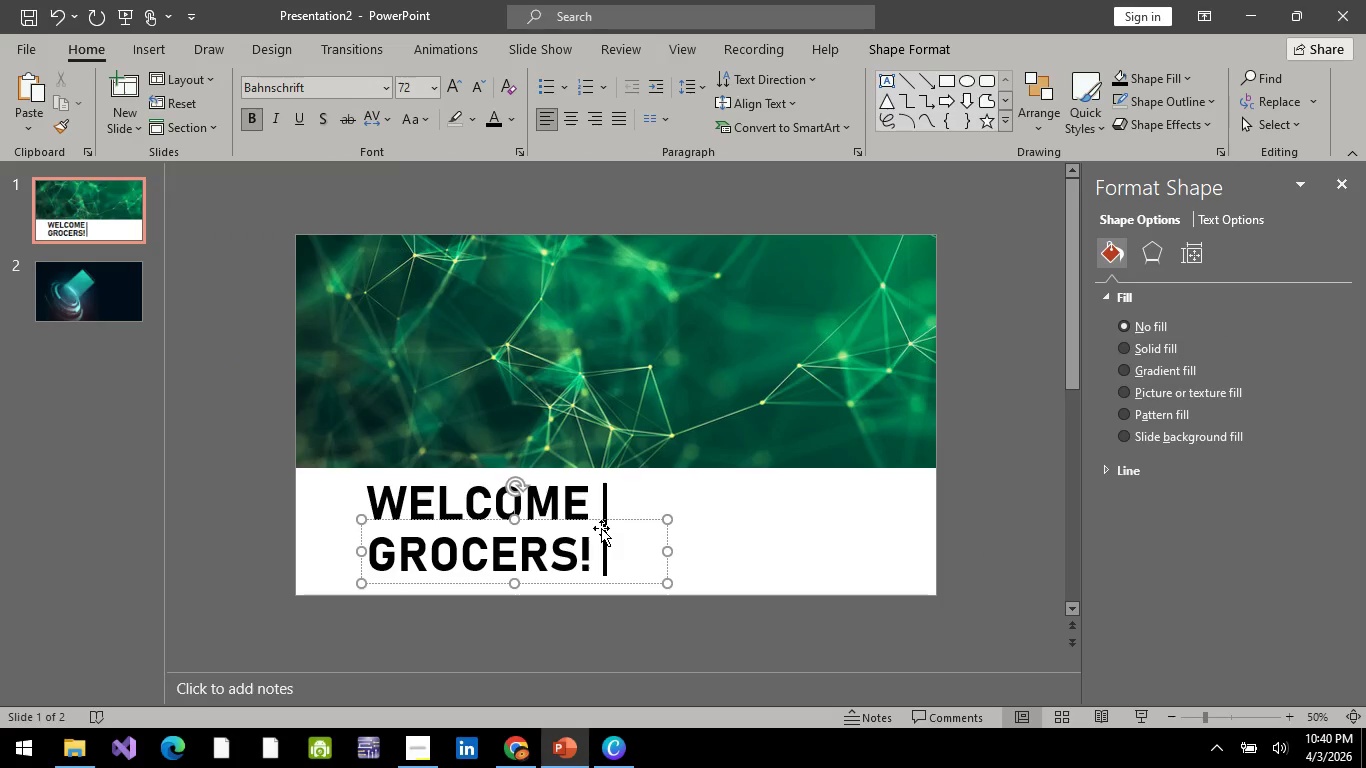 
key(Control+ControlLeft)
 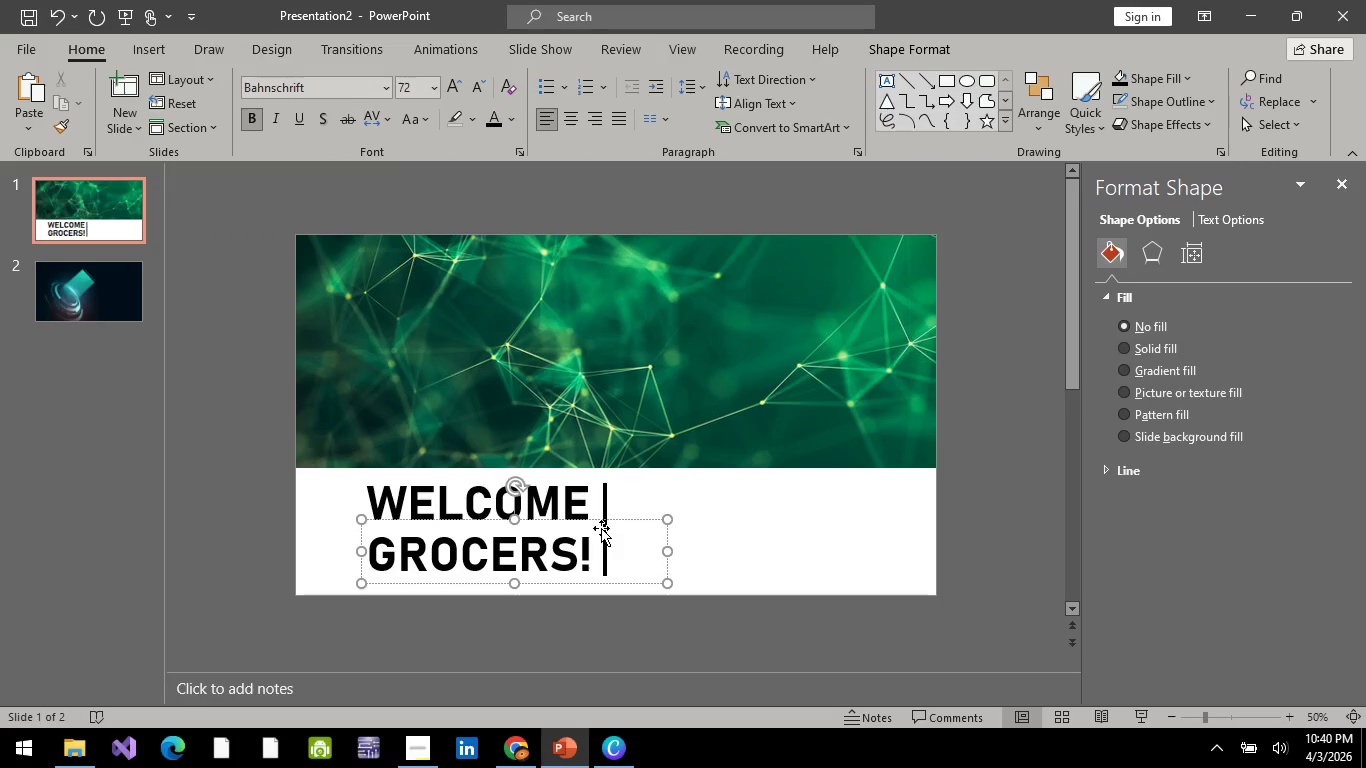 
key(Control+ControlLeft)
 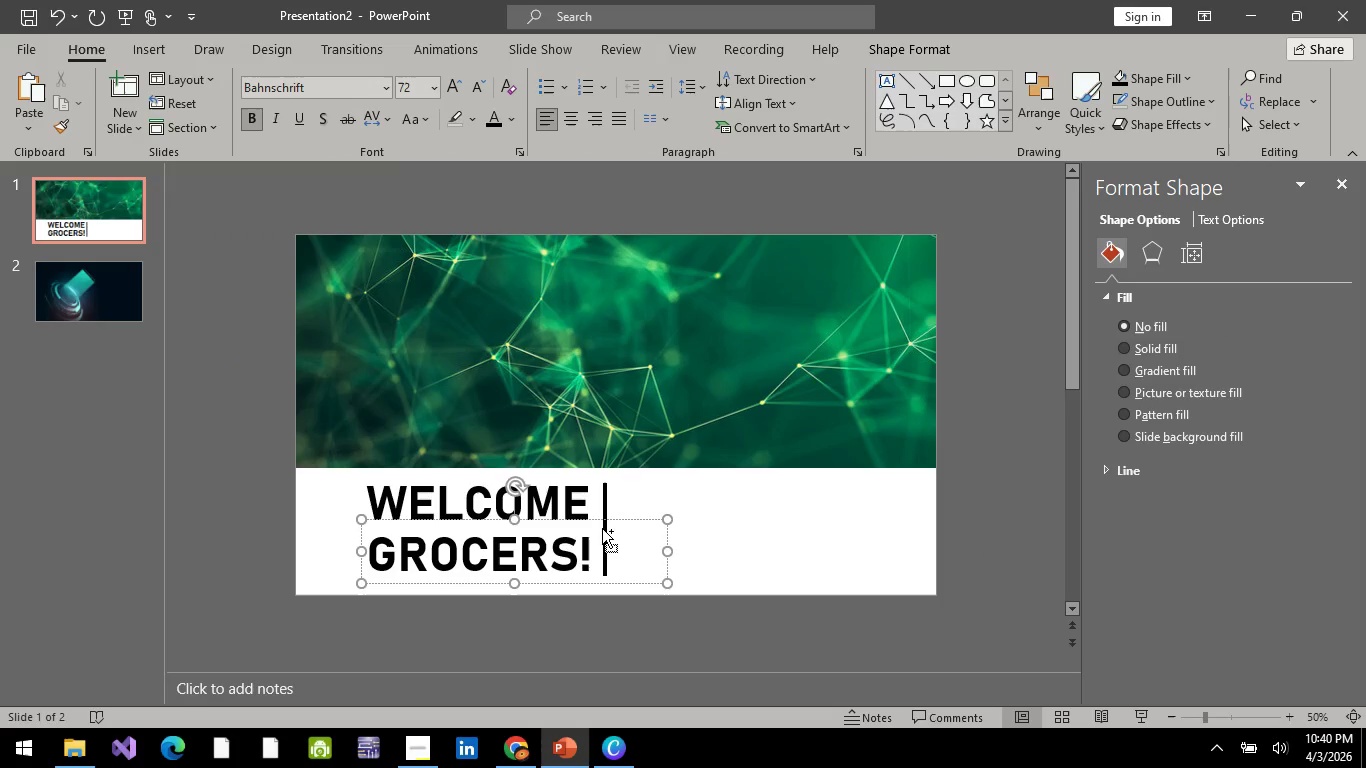 
hold_key(key=ControlLeft, duration=1.5)
left_click([605, 529])
 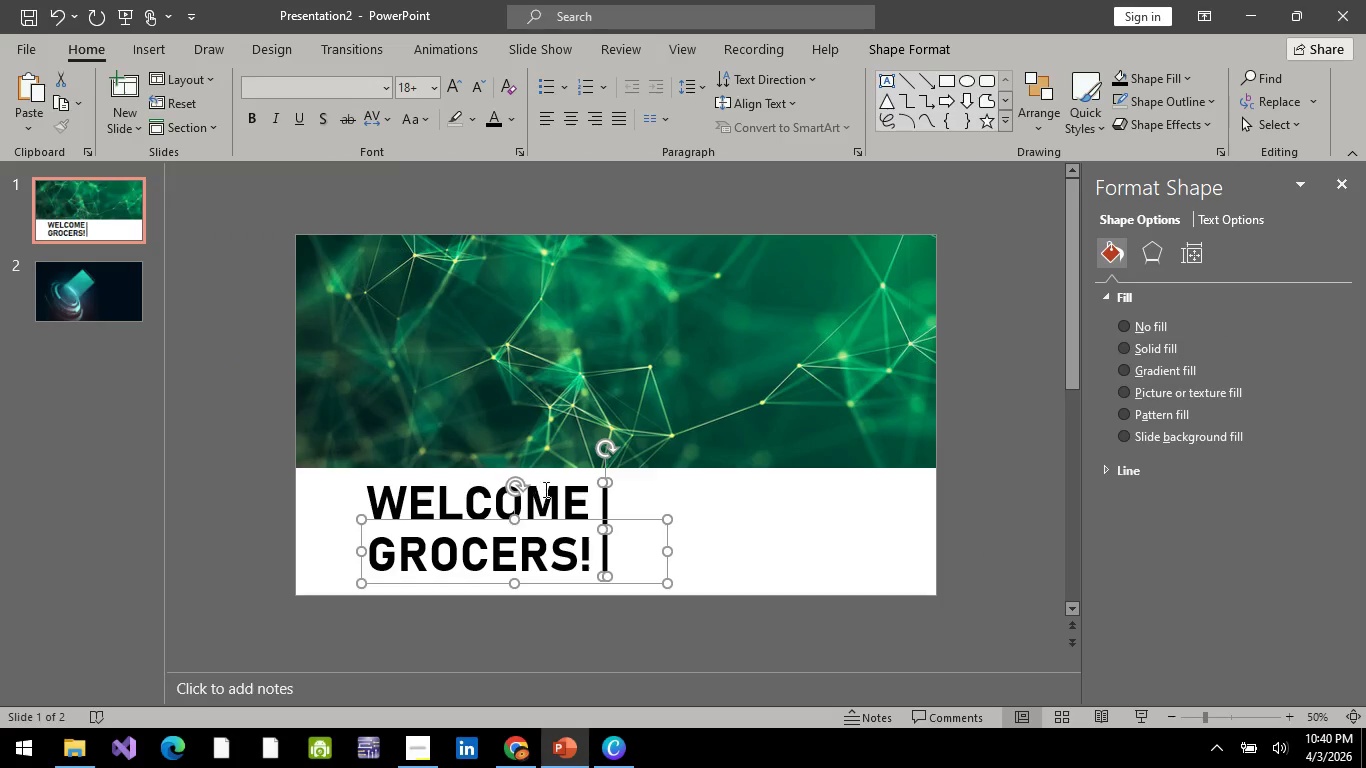 
hold_key(key=ControlLeft, duration=0.95)
left_click([427, 497])
 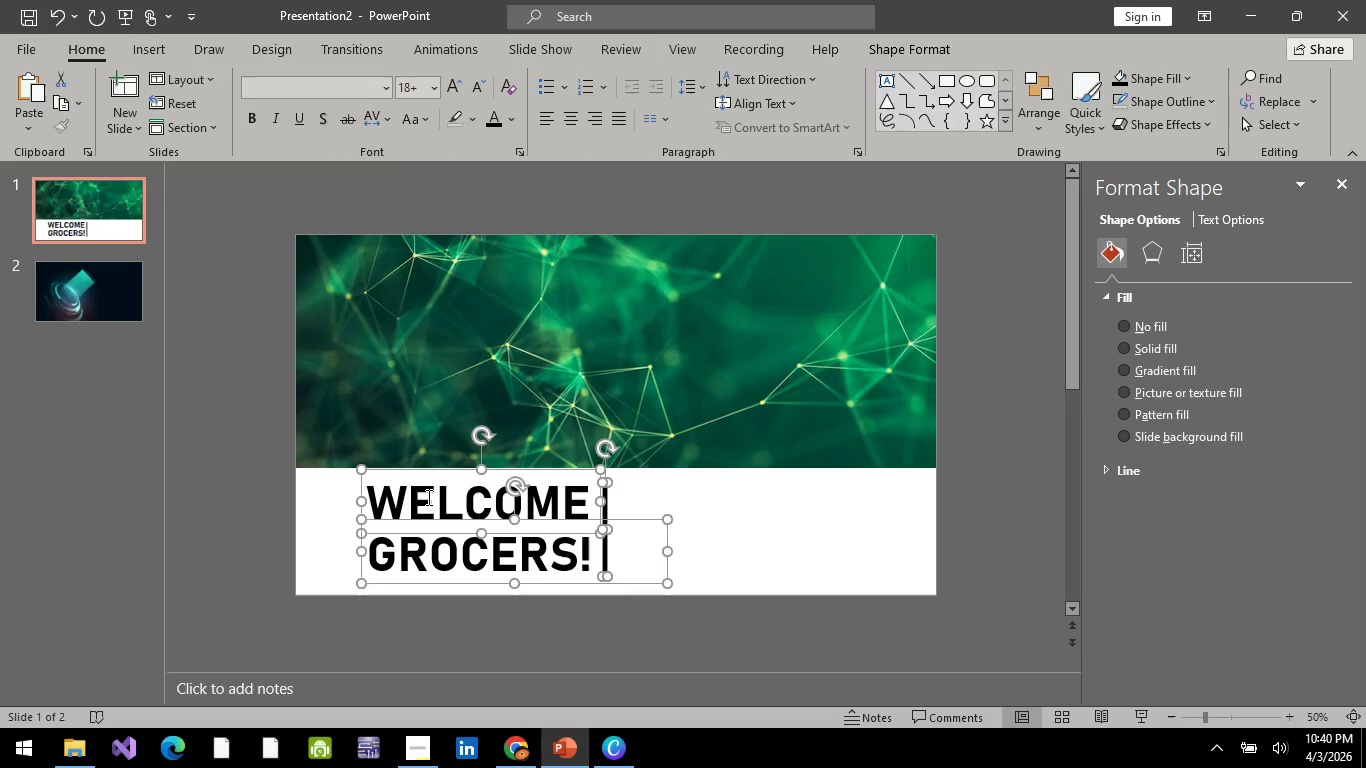 
right_click([427, 497])
 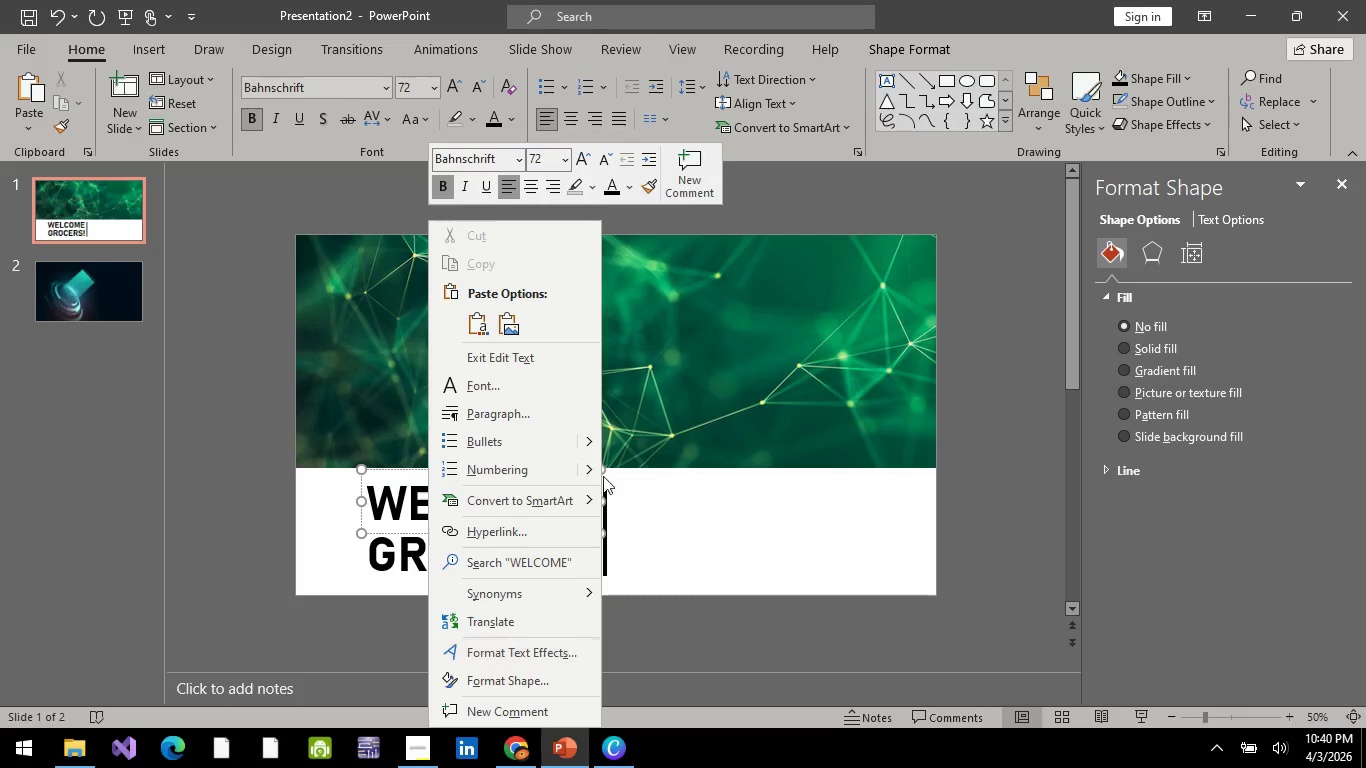 
wait(6.19)
 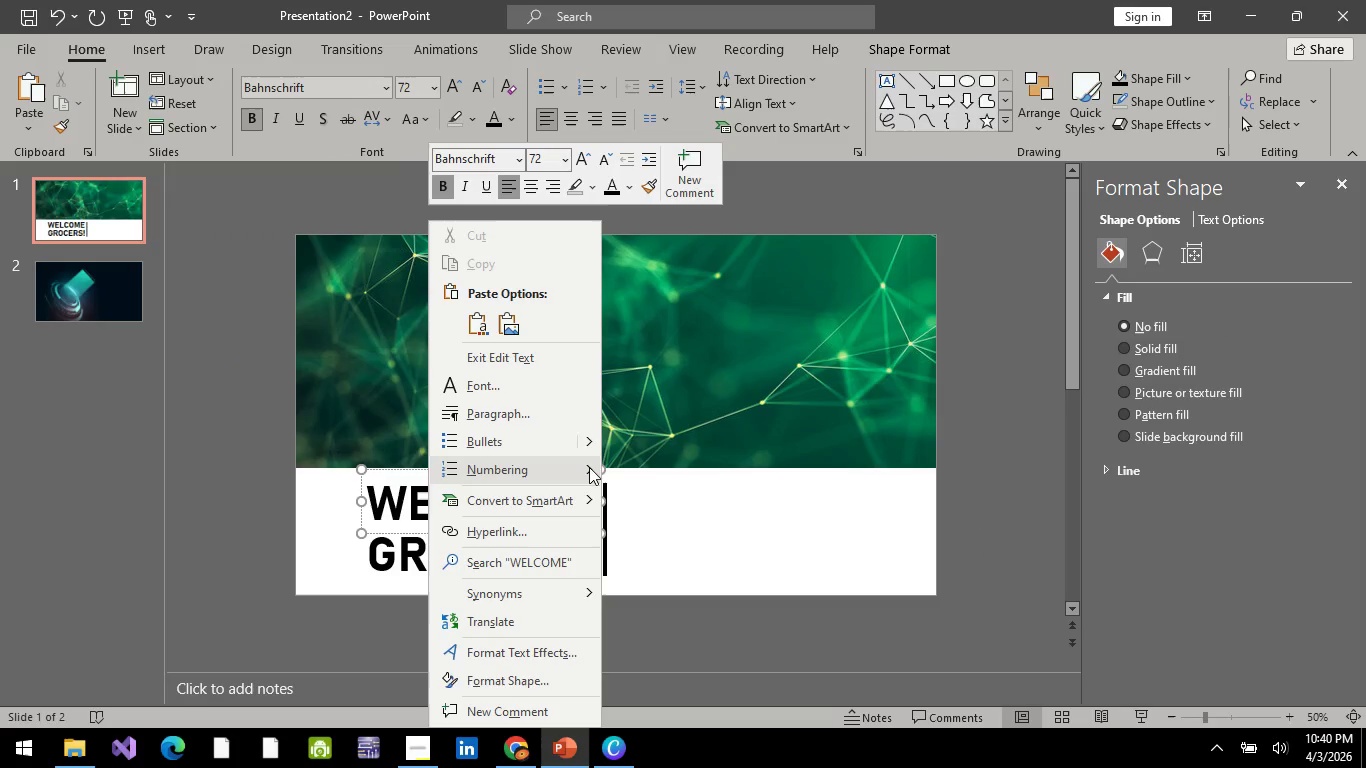 
left_click([736, 651])
 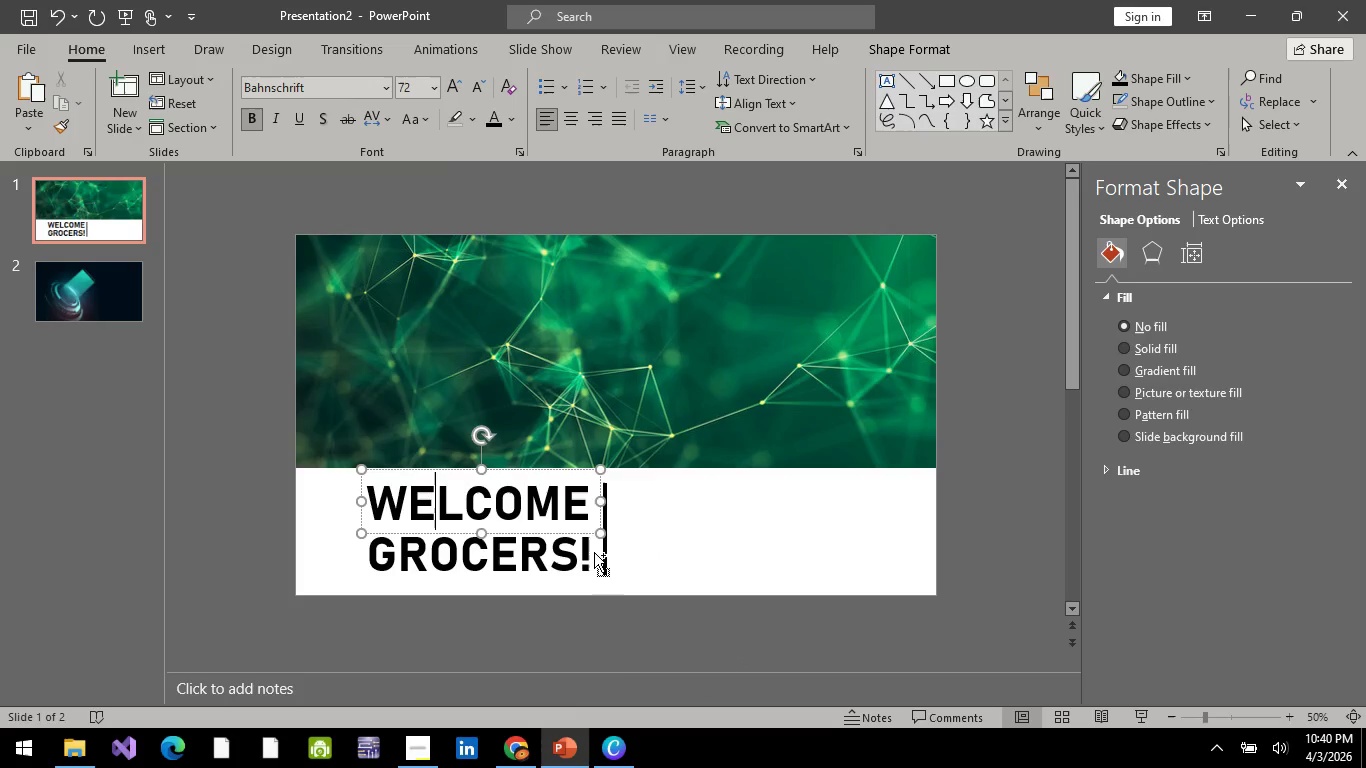 
hold_key(key=ControlLeft, duration=1.51)
 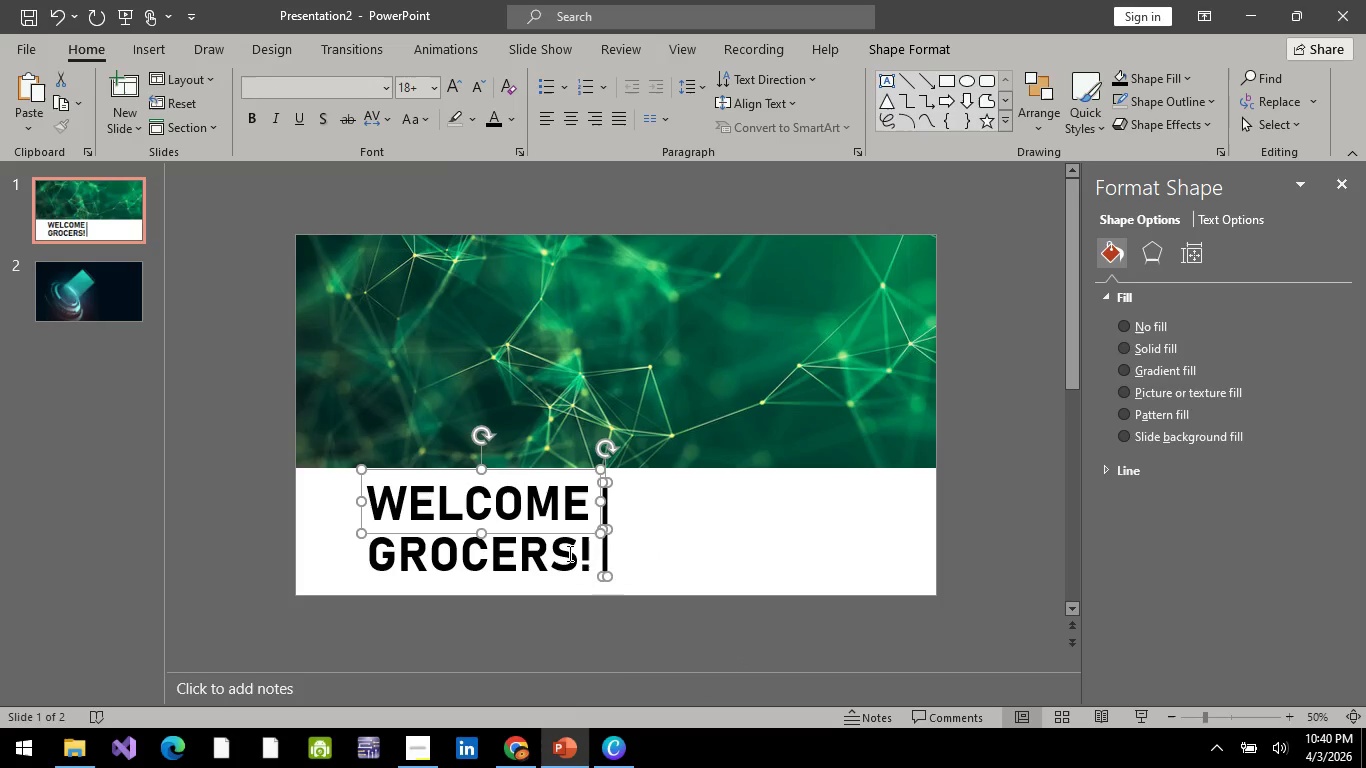 
hold_key(key=ControlLeft, duration=1.39)
left_click([606, 552])
 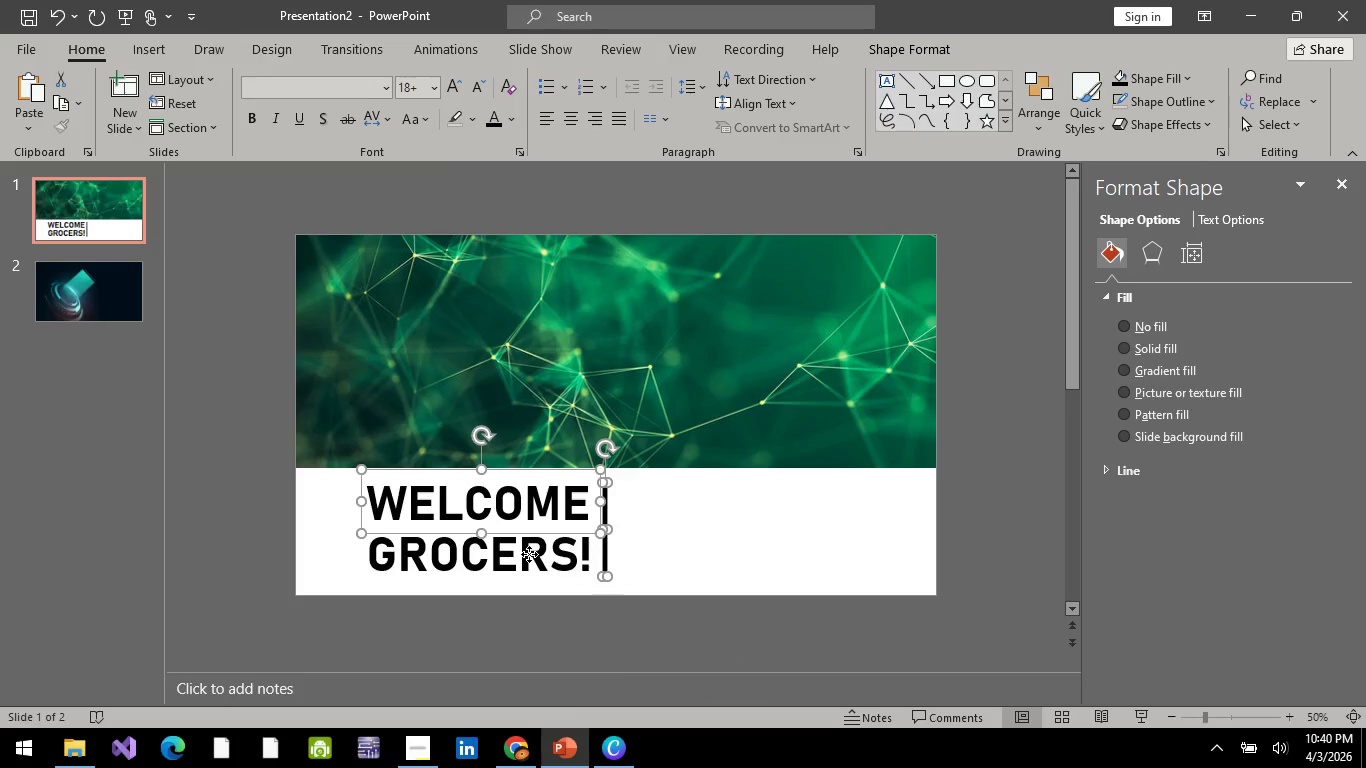 
left_click([529, 554])
 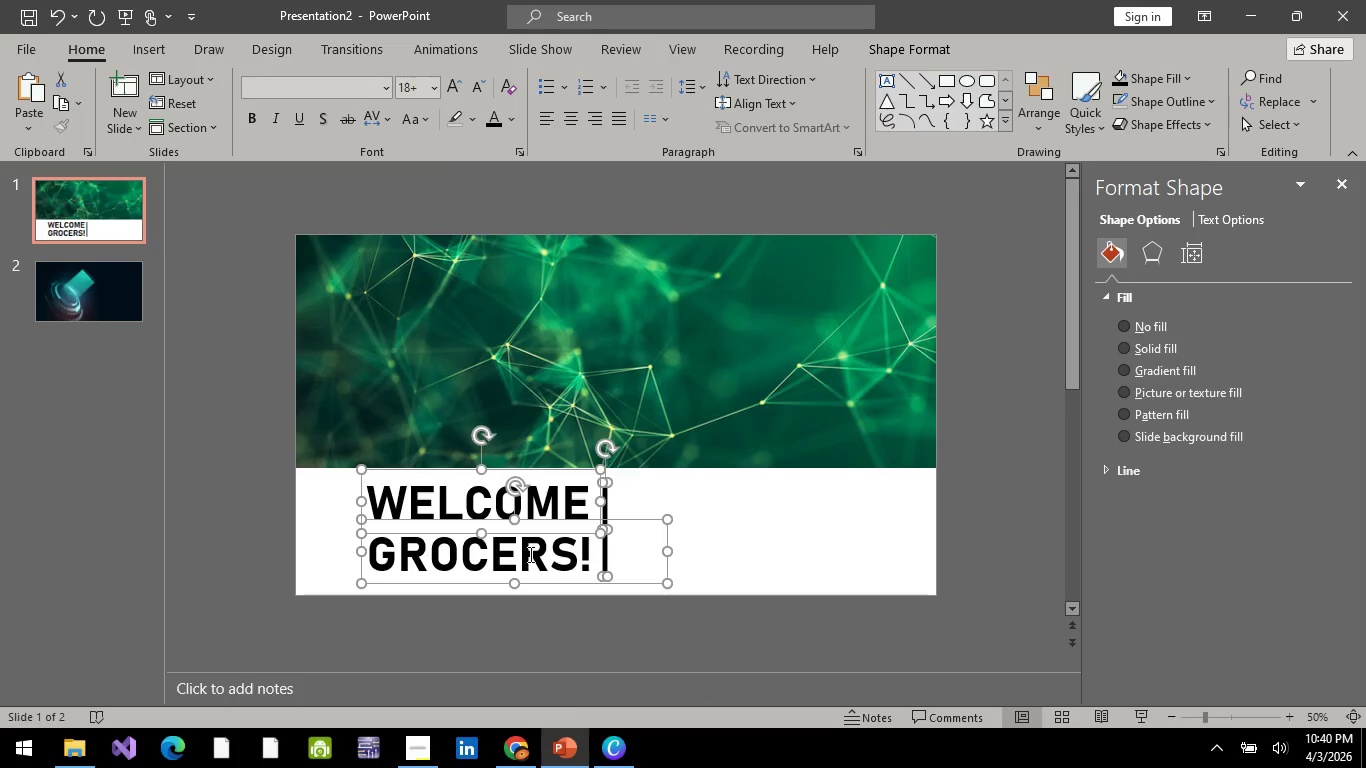 
right_click([529, 554])
 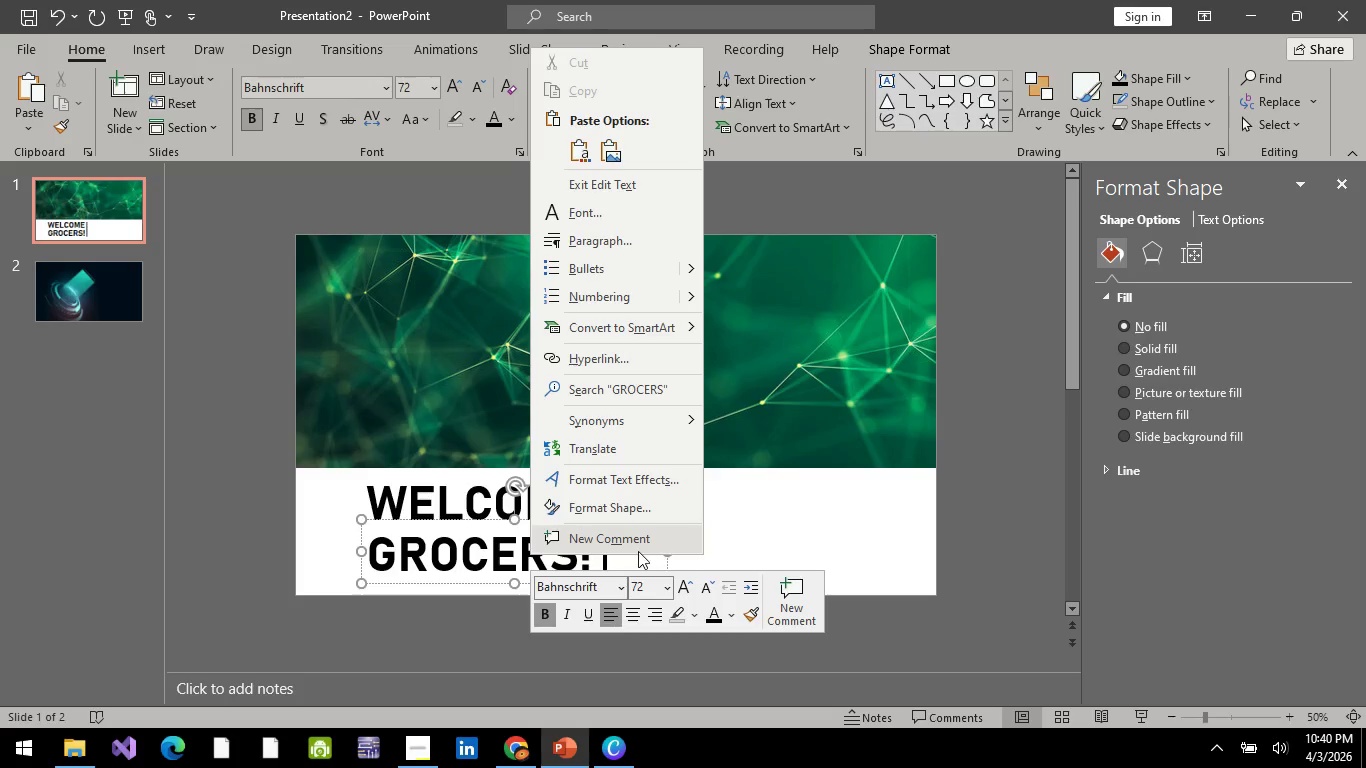 
left_click([637, 646])
 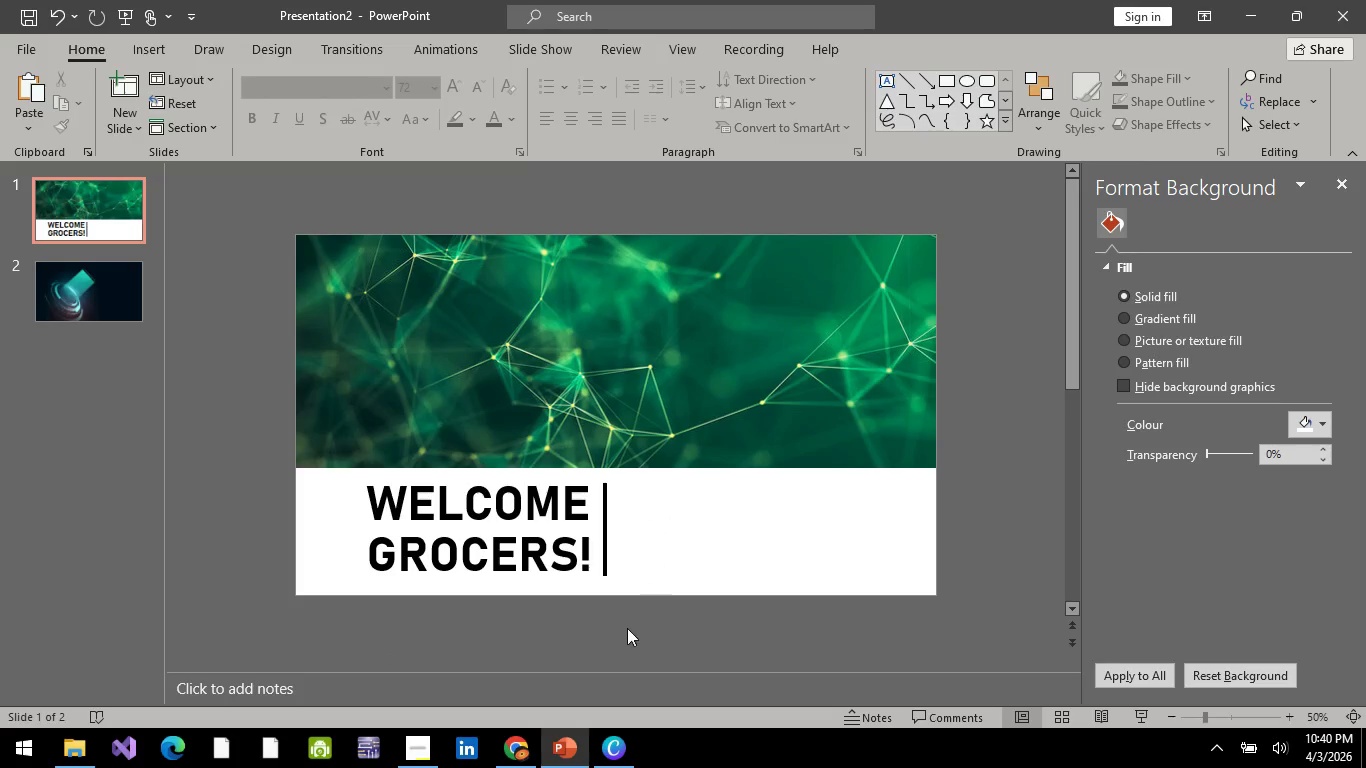 
left_click_drag(start_coordinate=[627, 628], to_coordinate=[309, 478])
 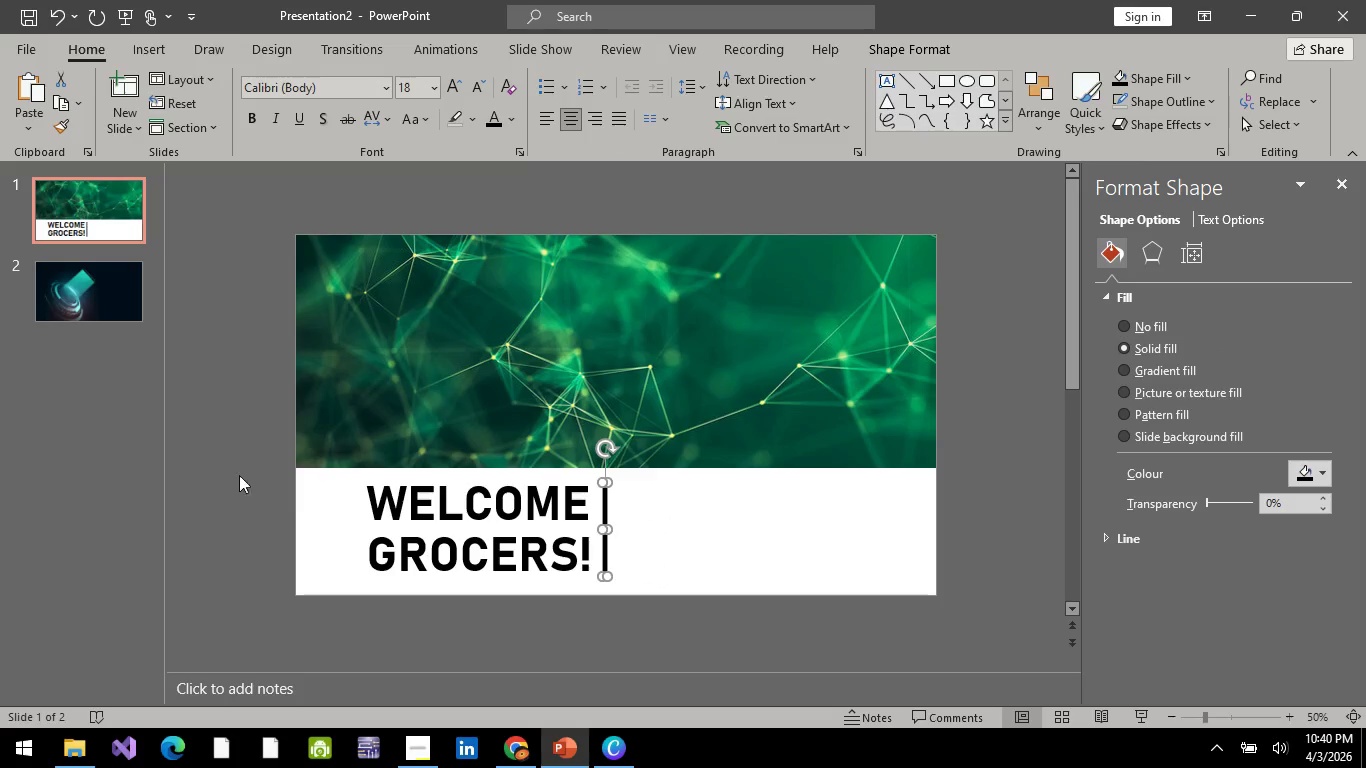 
left_click_drag(start_coordinate=[231, 440], to_coordinate=[683, 647])
 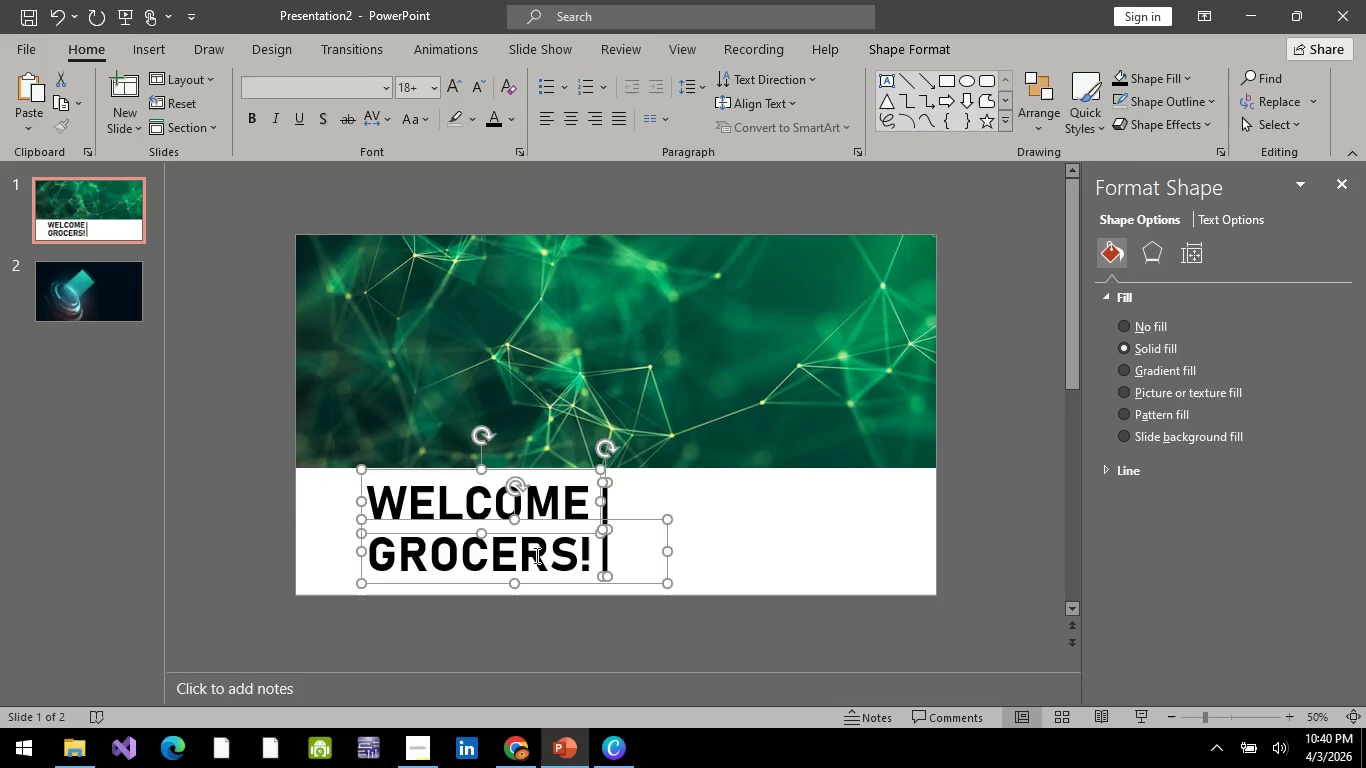 
right_click([535, 555])
 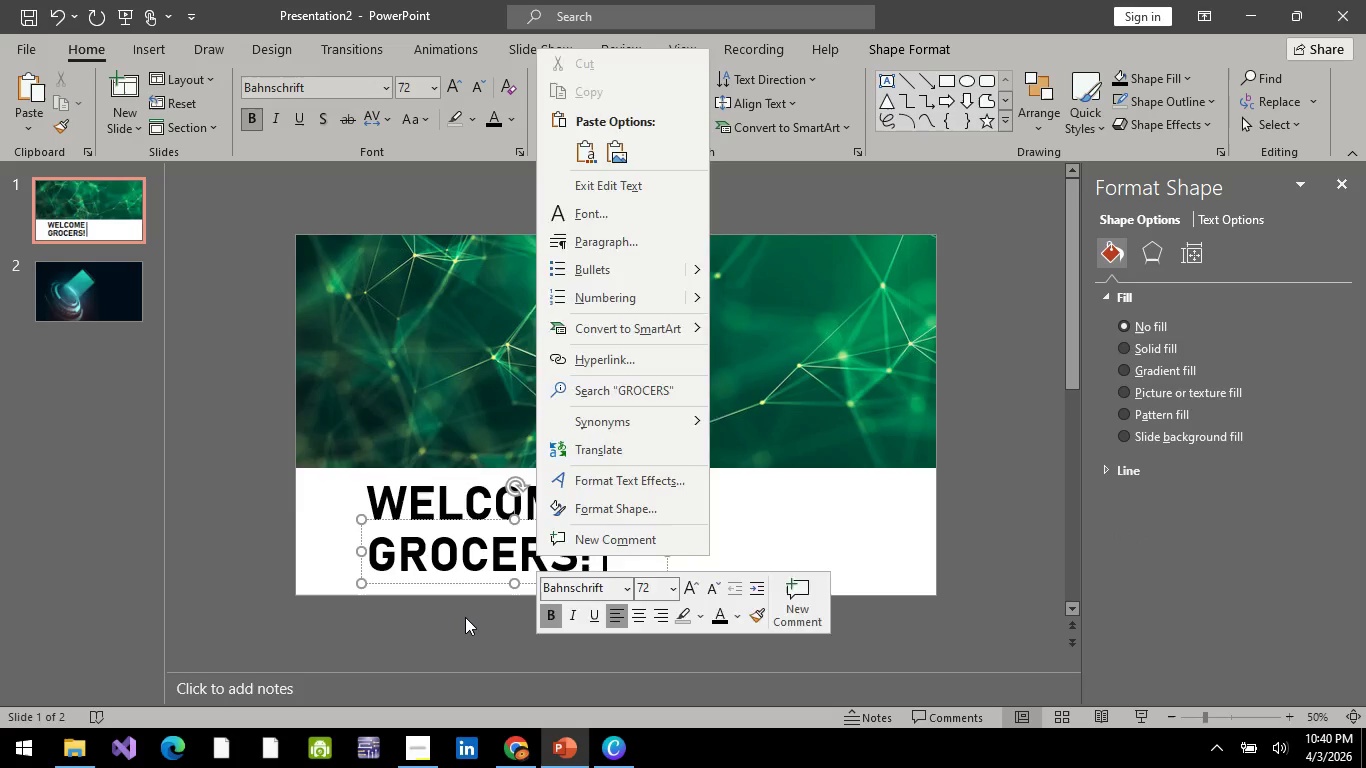 
left_click([465, 617])
 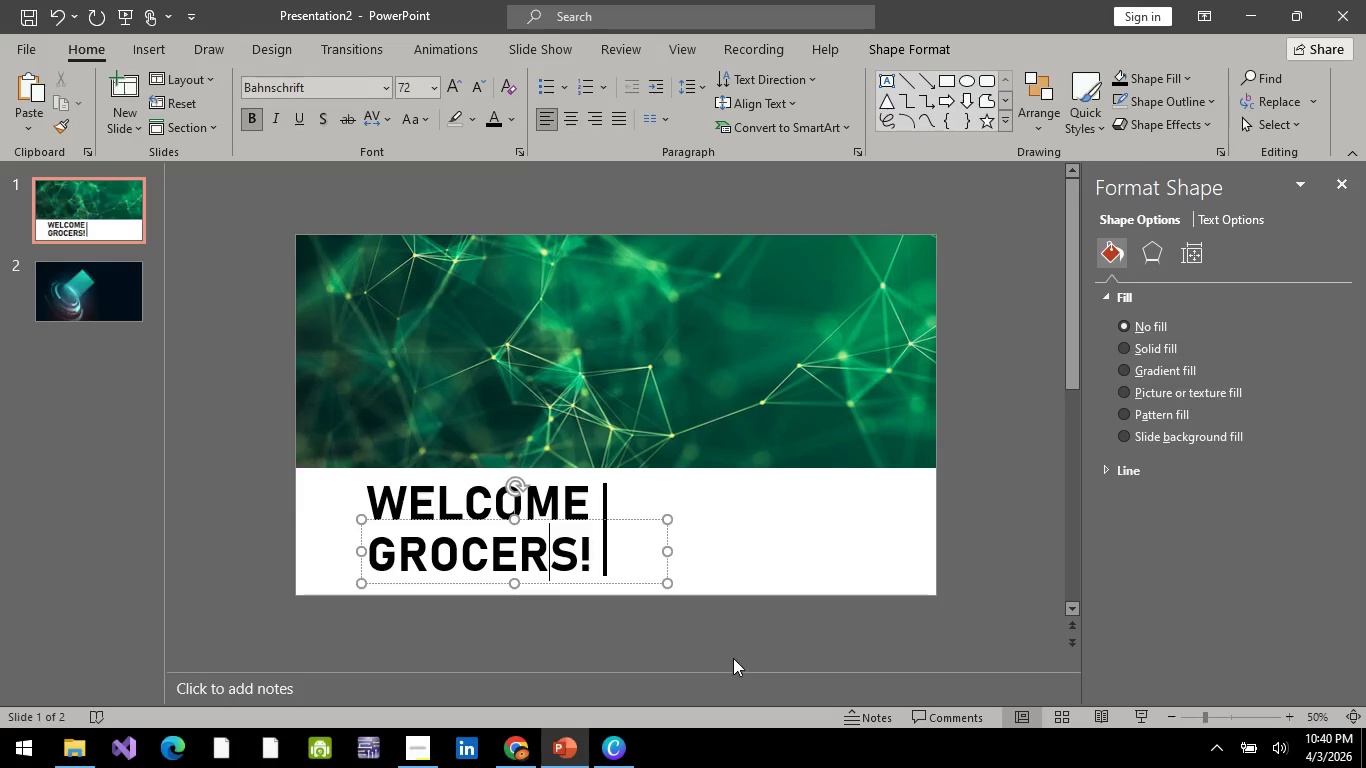 
left_click_drag(start_coordinate=[723, 651], to_coordinate=[262, 457])
 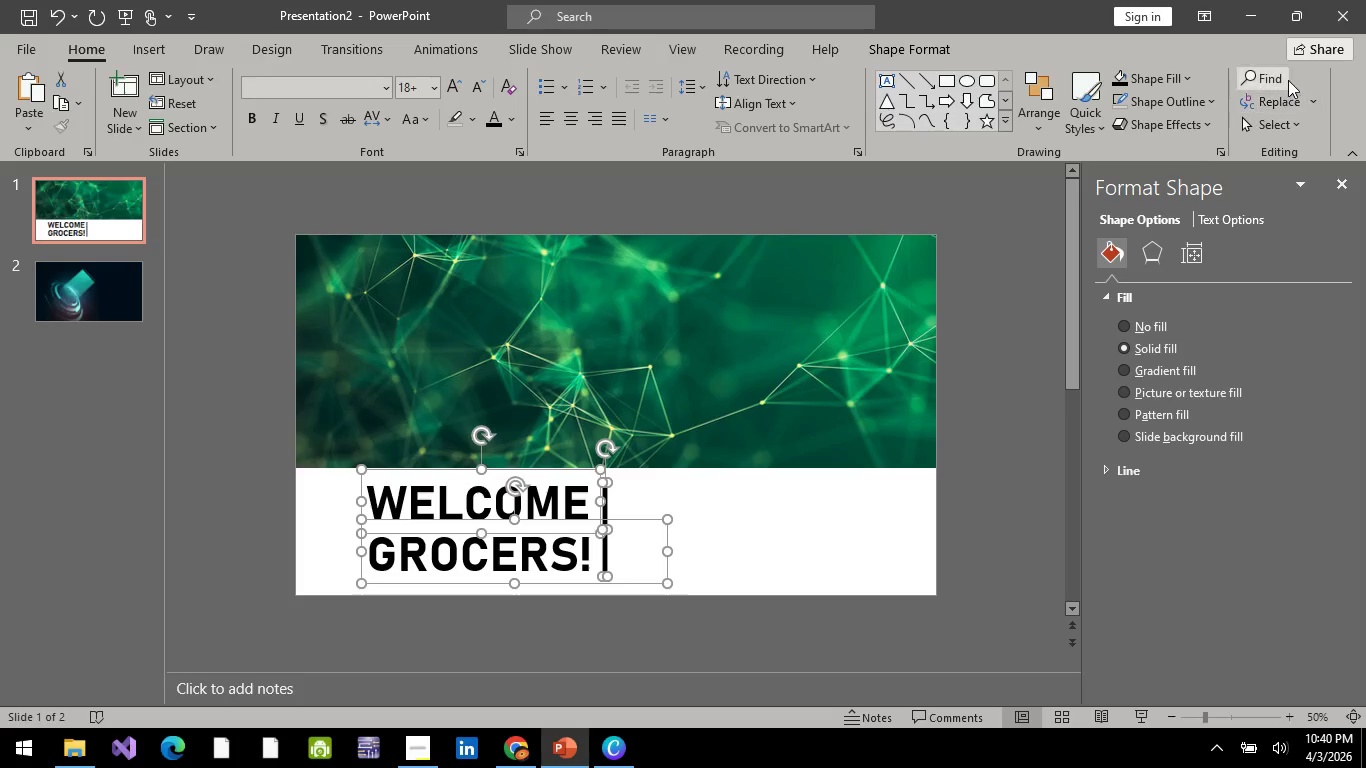 
left_click([1302, 128])
 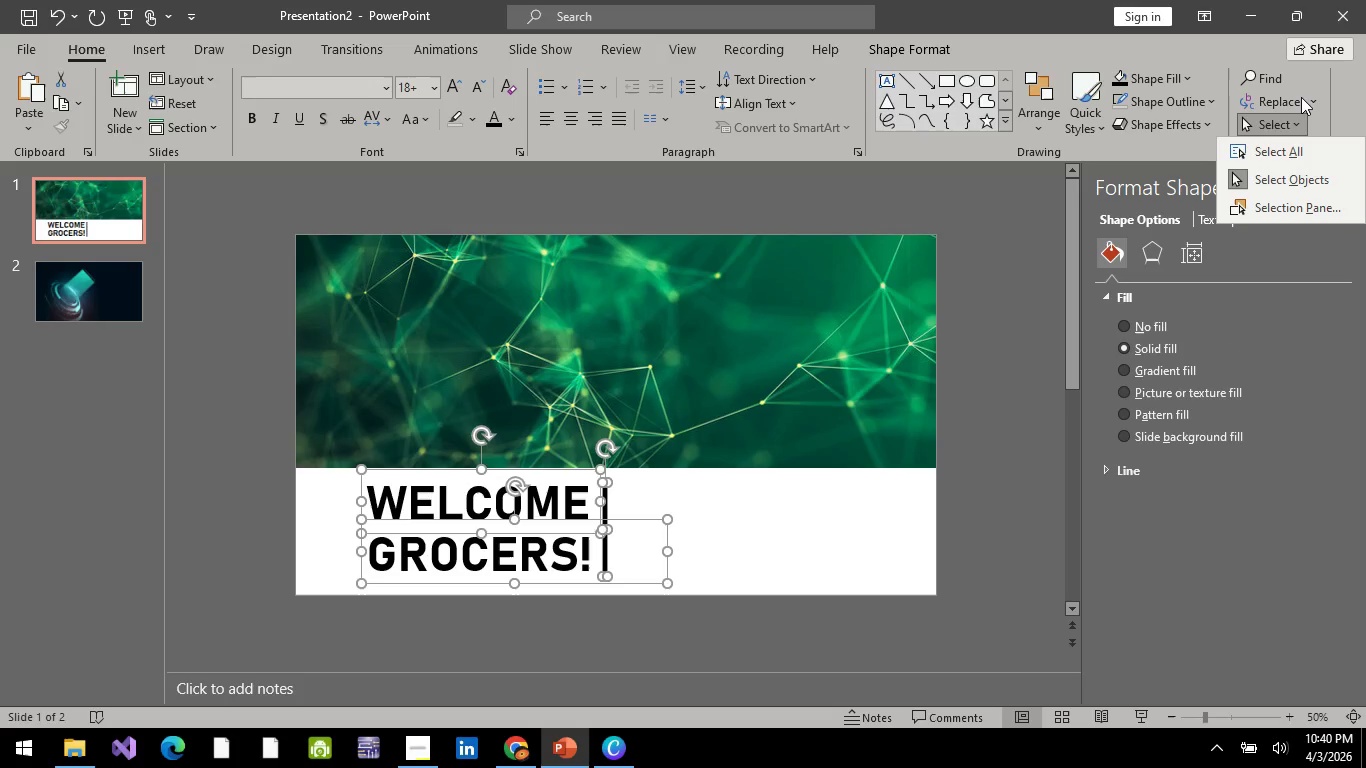 
left_click([1312, 101])
 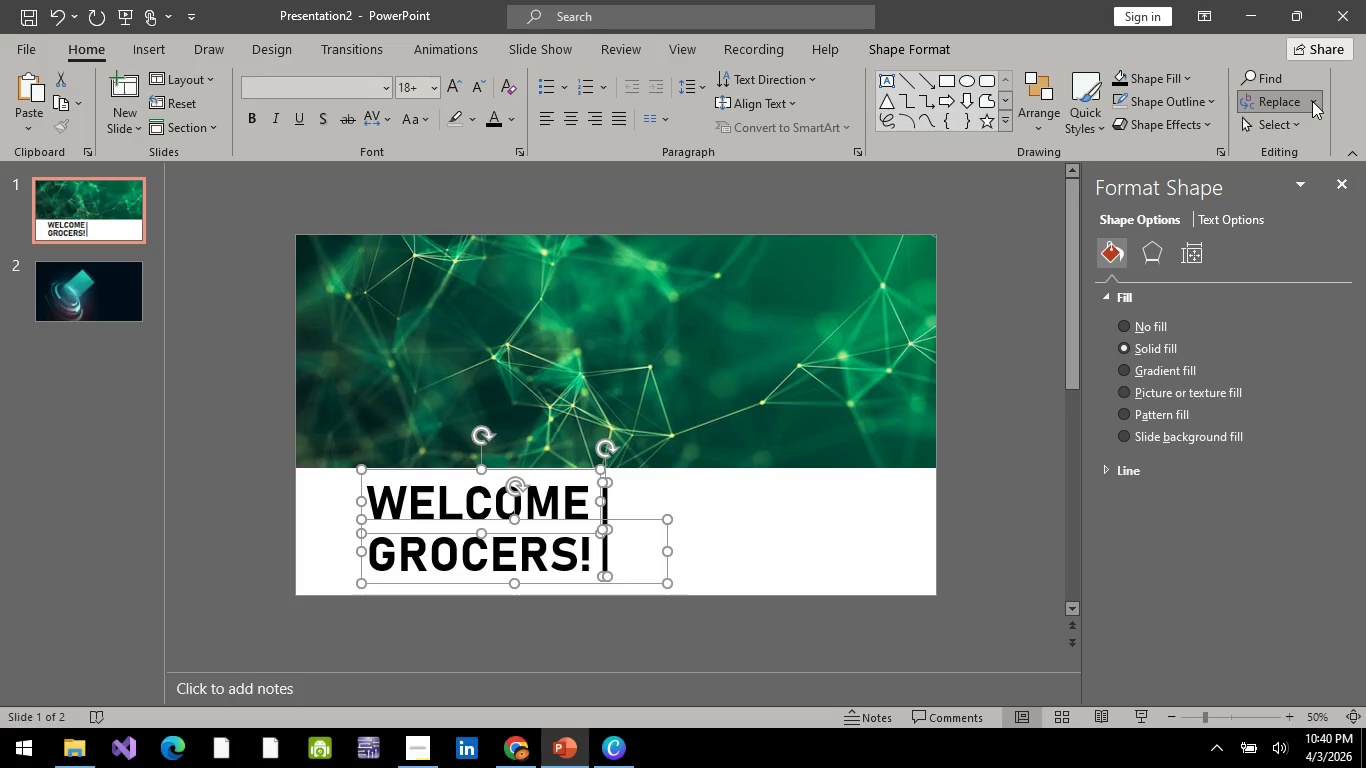 
left_click([1312, 101])
 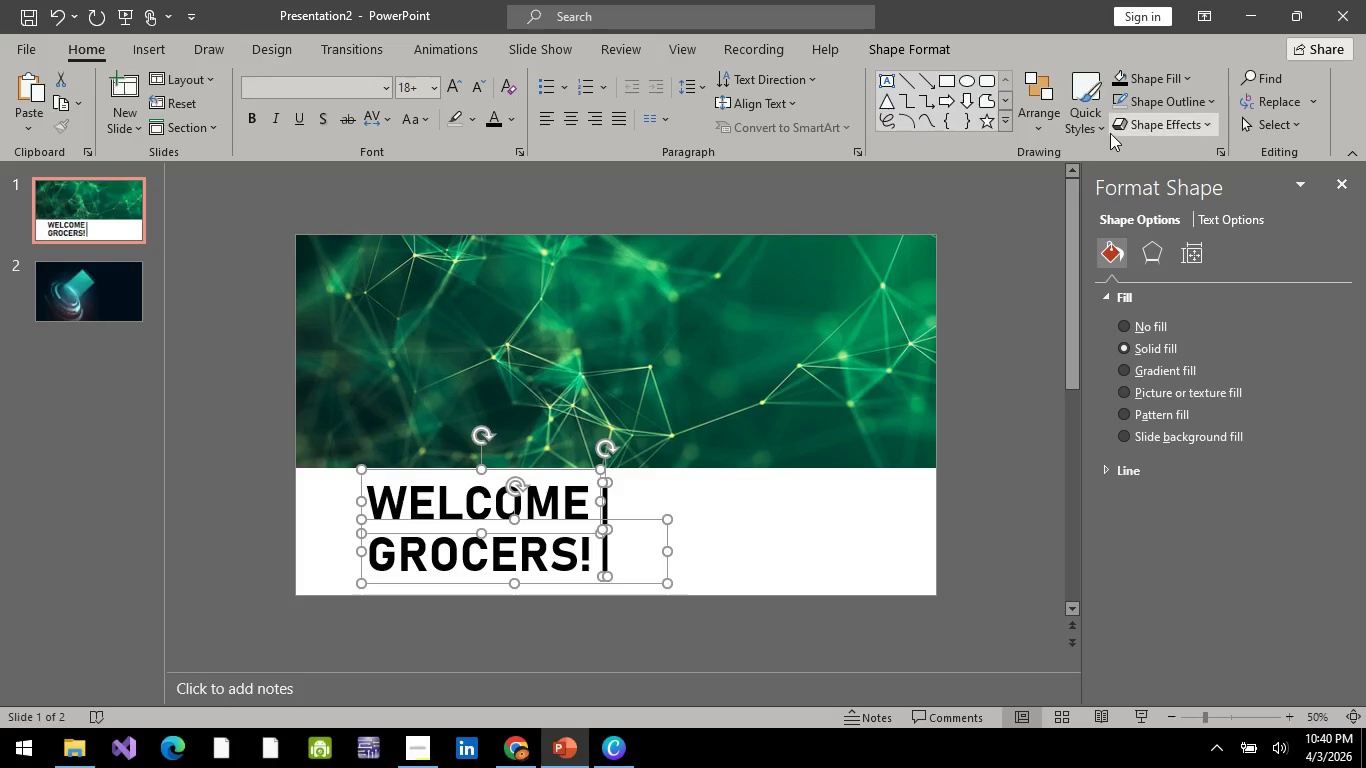 
left_click([1042, 129])
 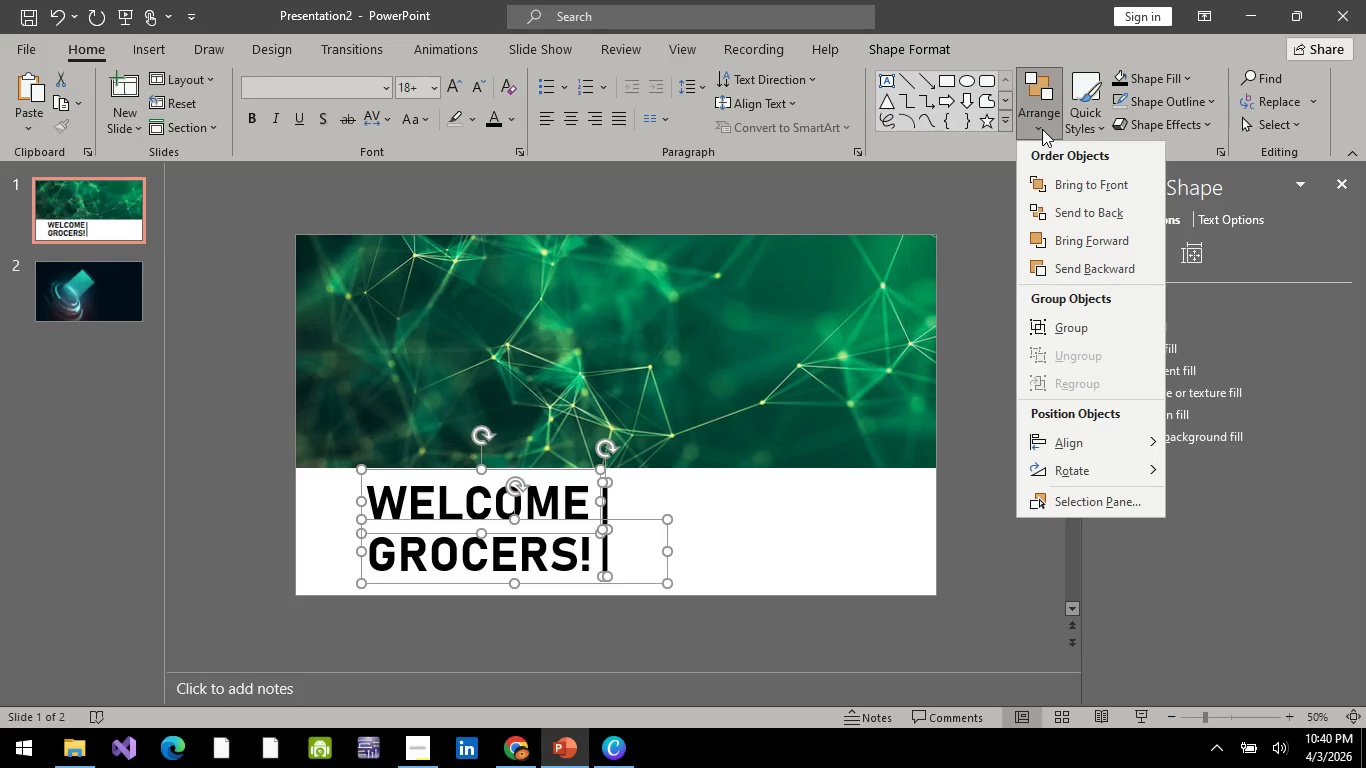 
left_click([1042, 129])
 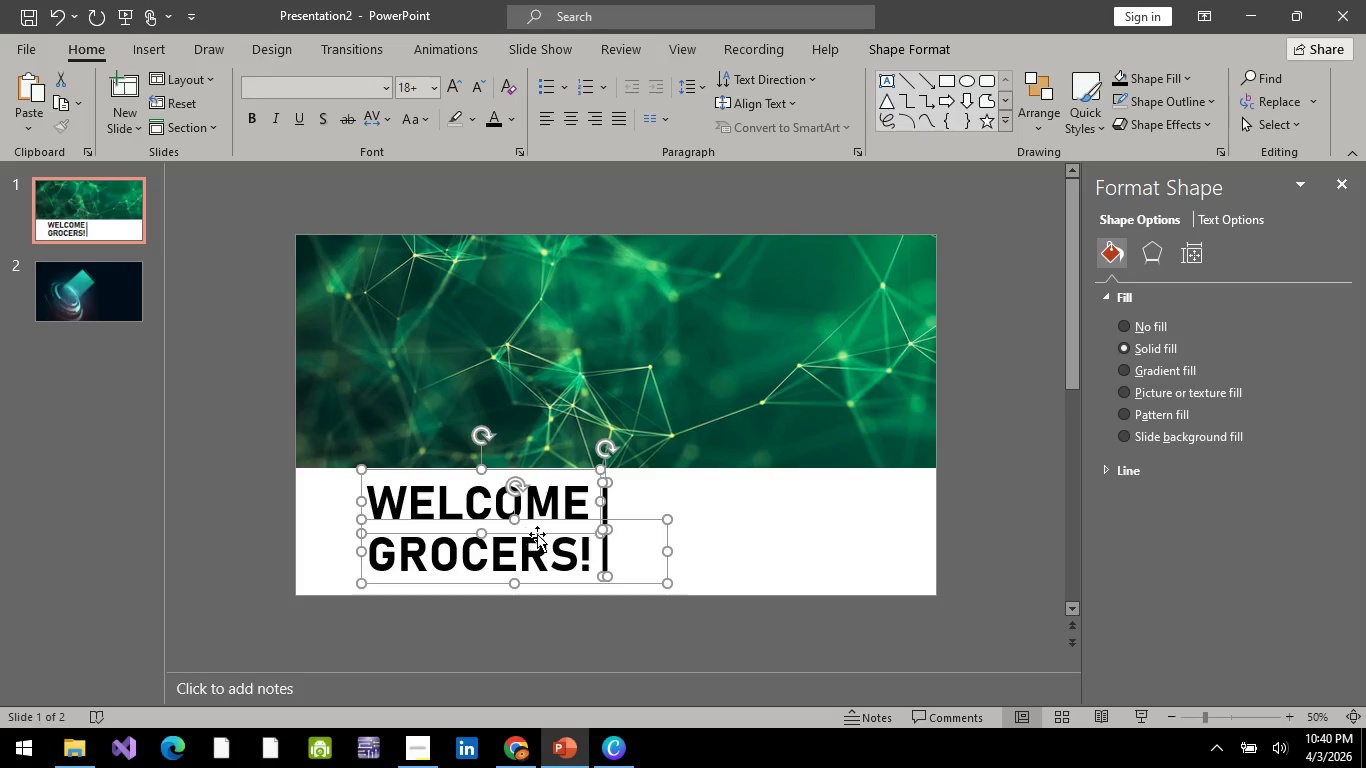 
right_click([537, 534])
 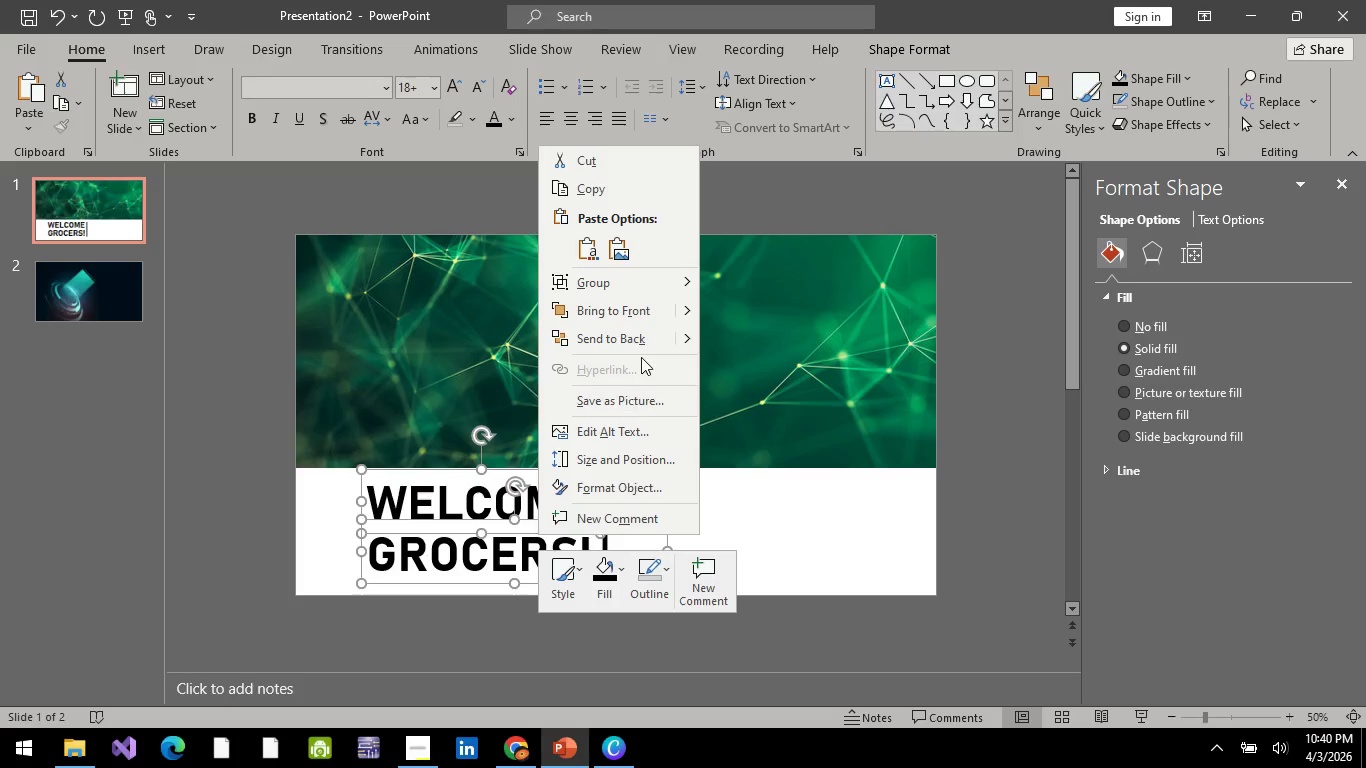 
mouse_move([641, 282])
 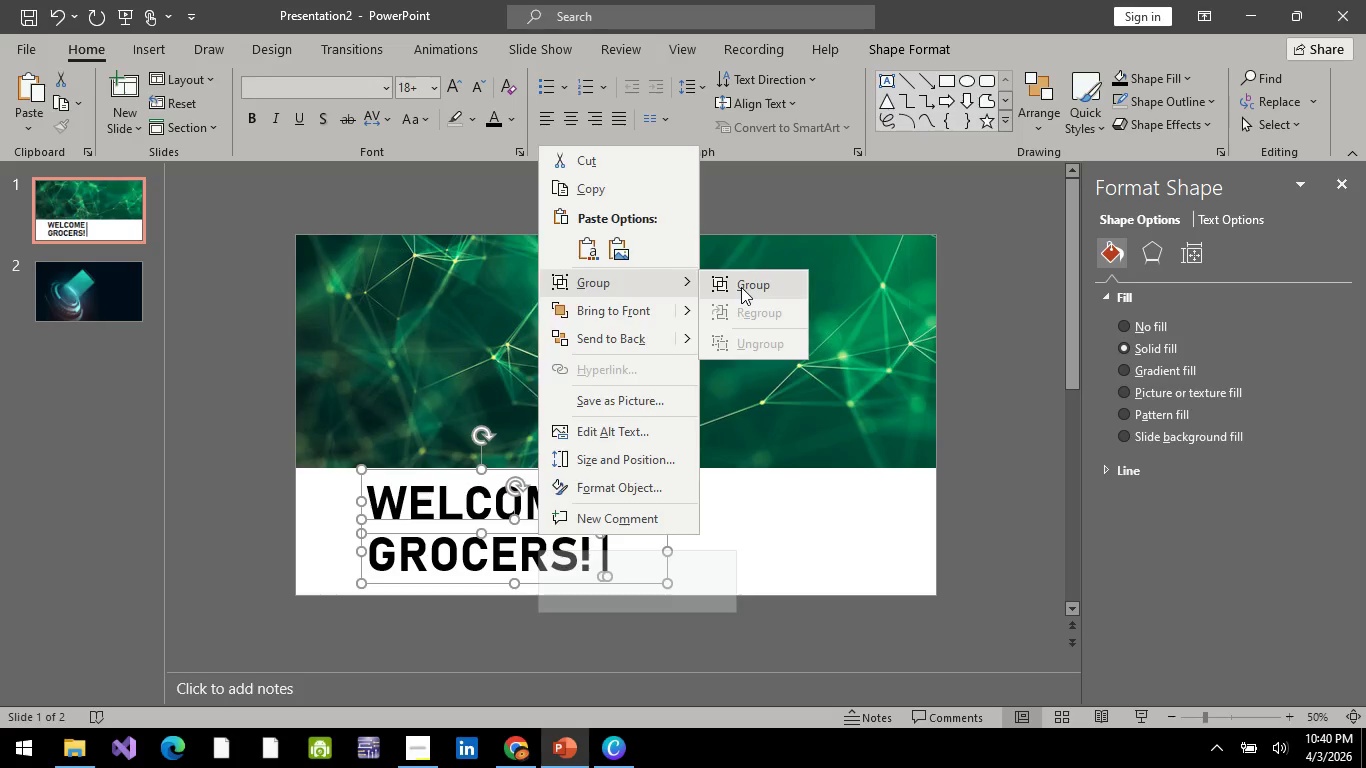 
left_click([741, 287])
 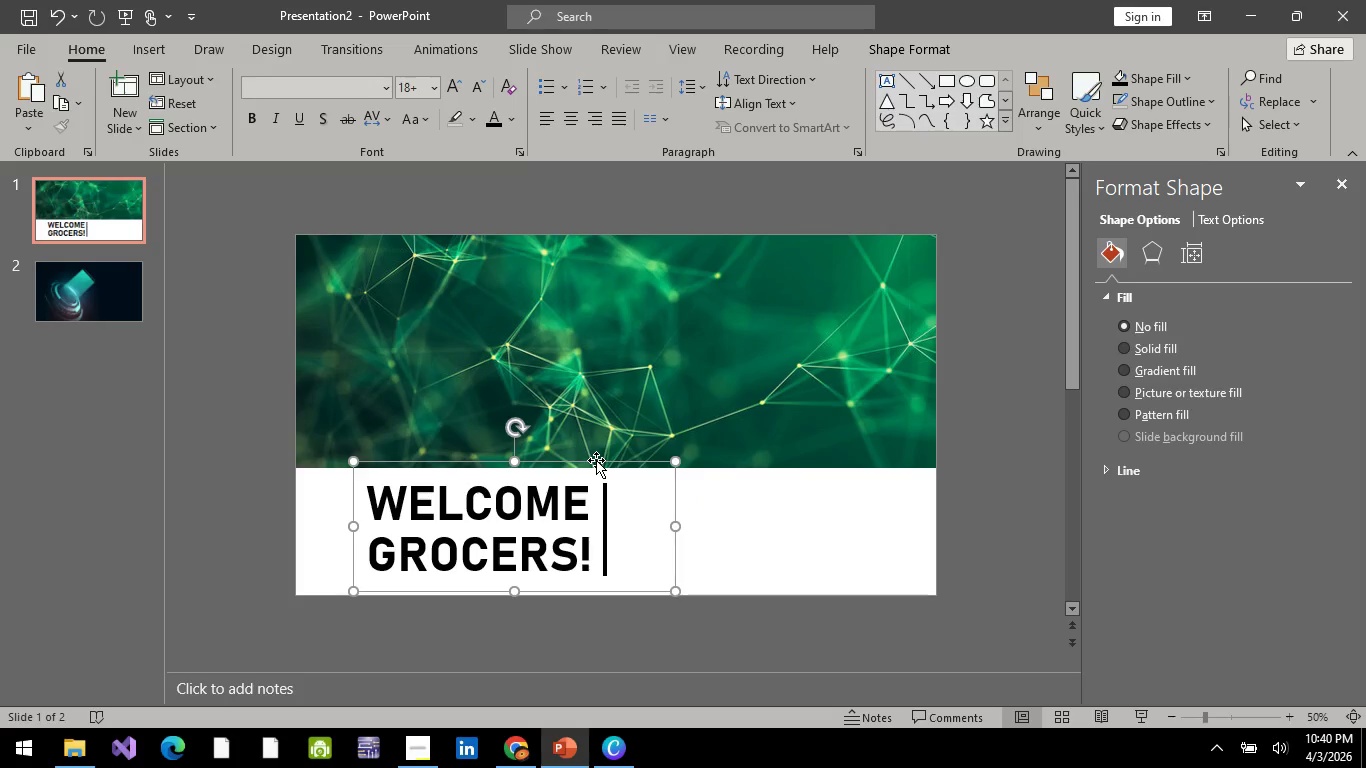 
left_click_drag(start_coordinate=[596, 460], to_coordinate=[569, 459])
 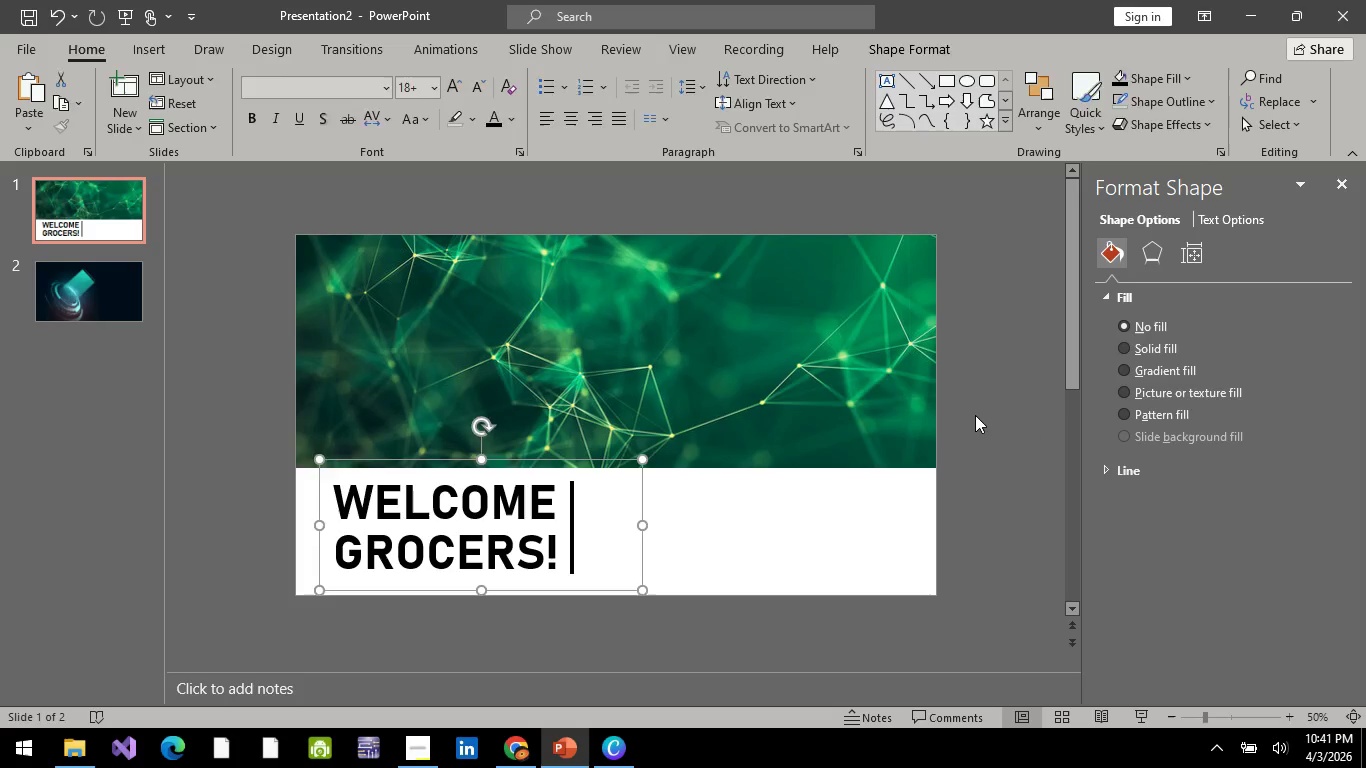 
left_click([975, 415])
 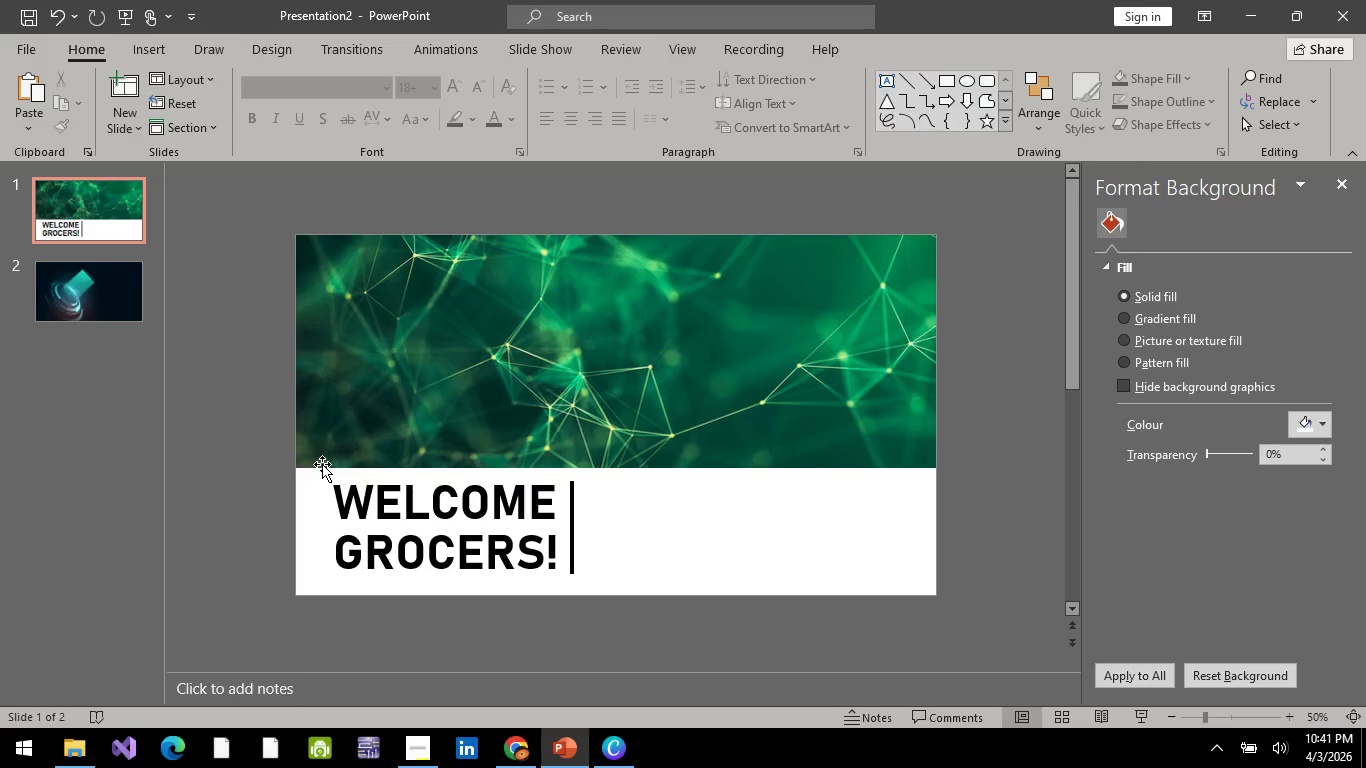 
wait(10.16)
 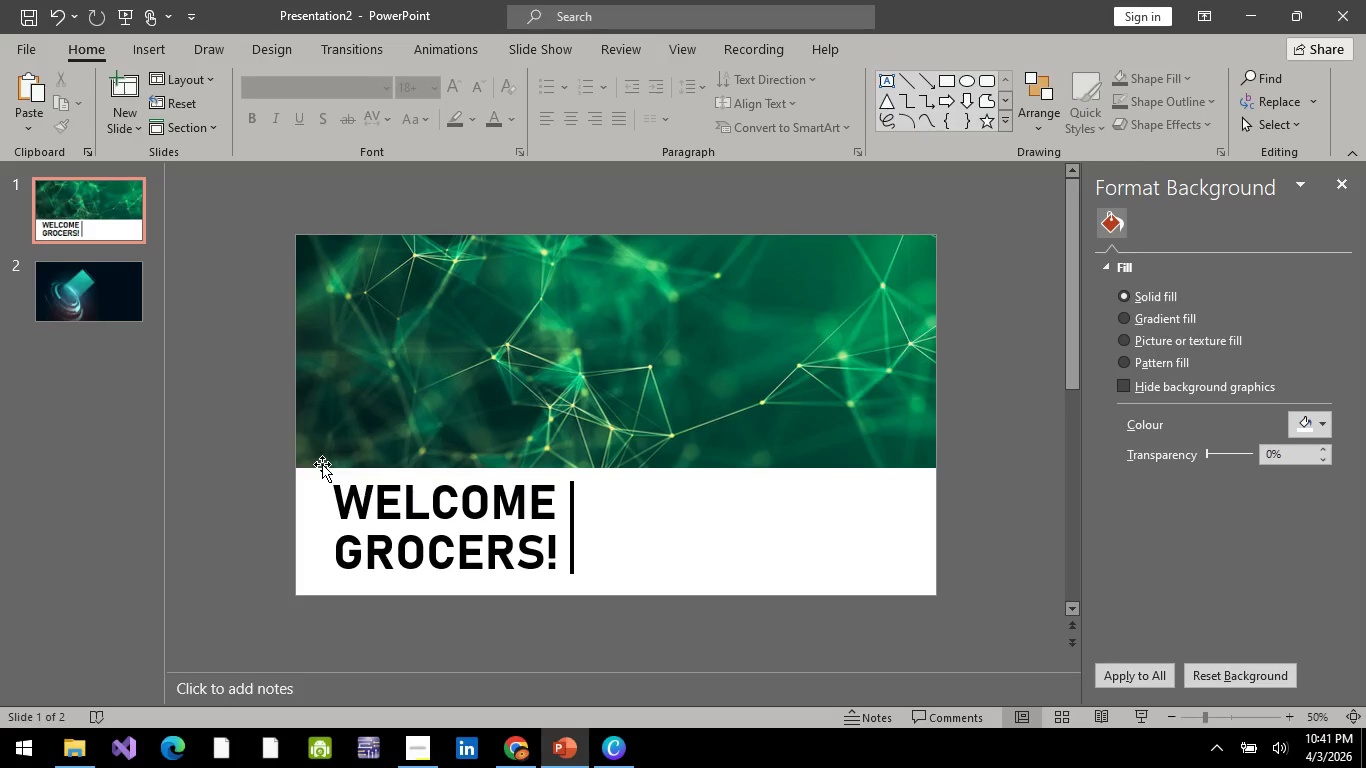 
left_click([455, 362])
 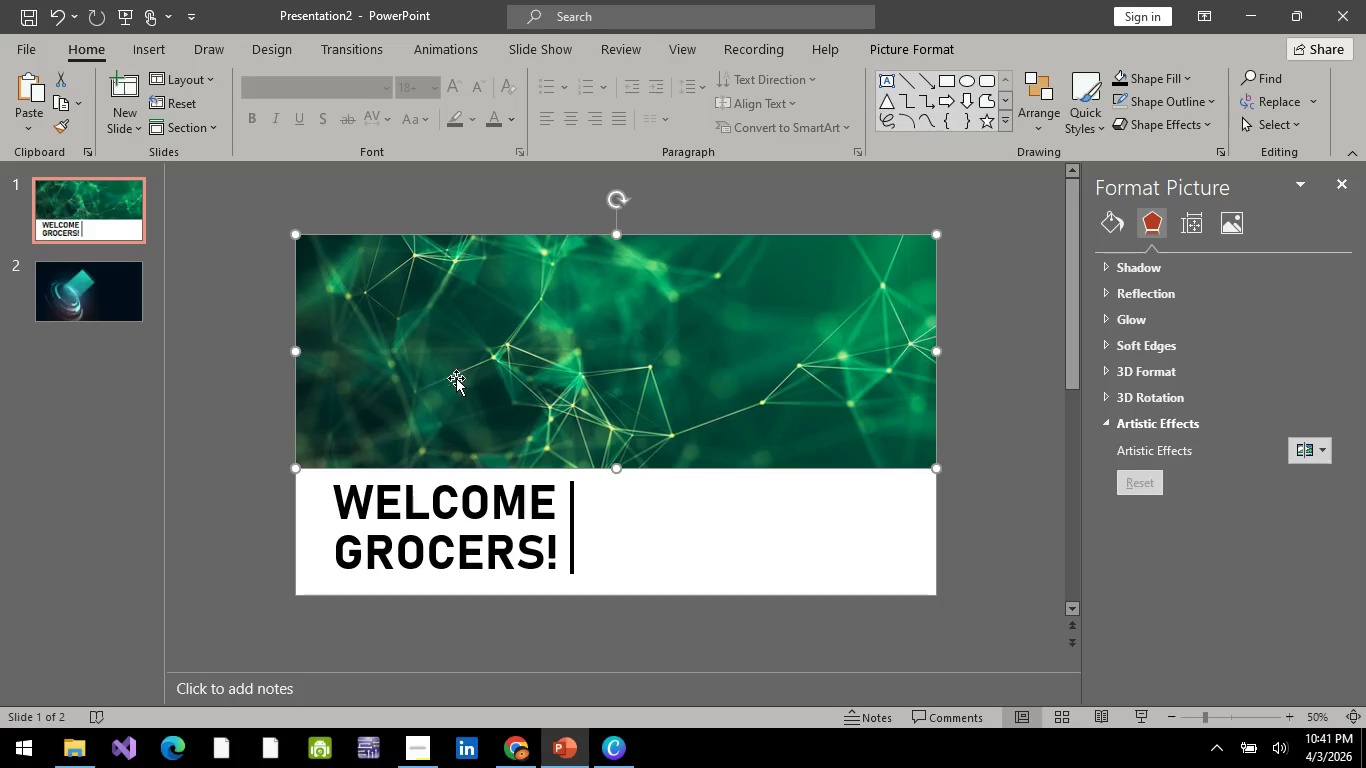 
hold_key(key=ControlLeft, duration=0.98)
left_click([506, 509])
 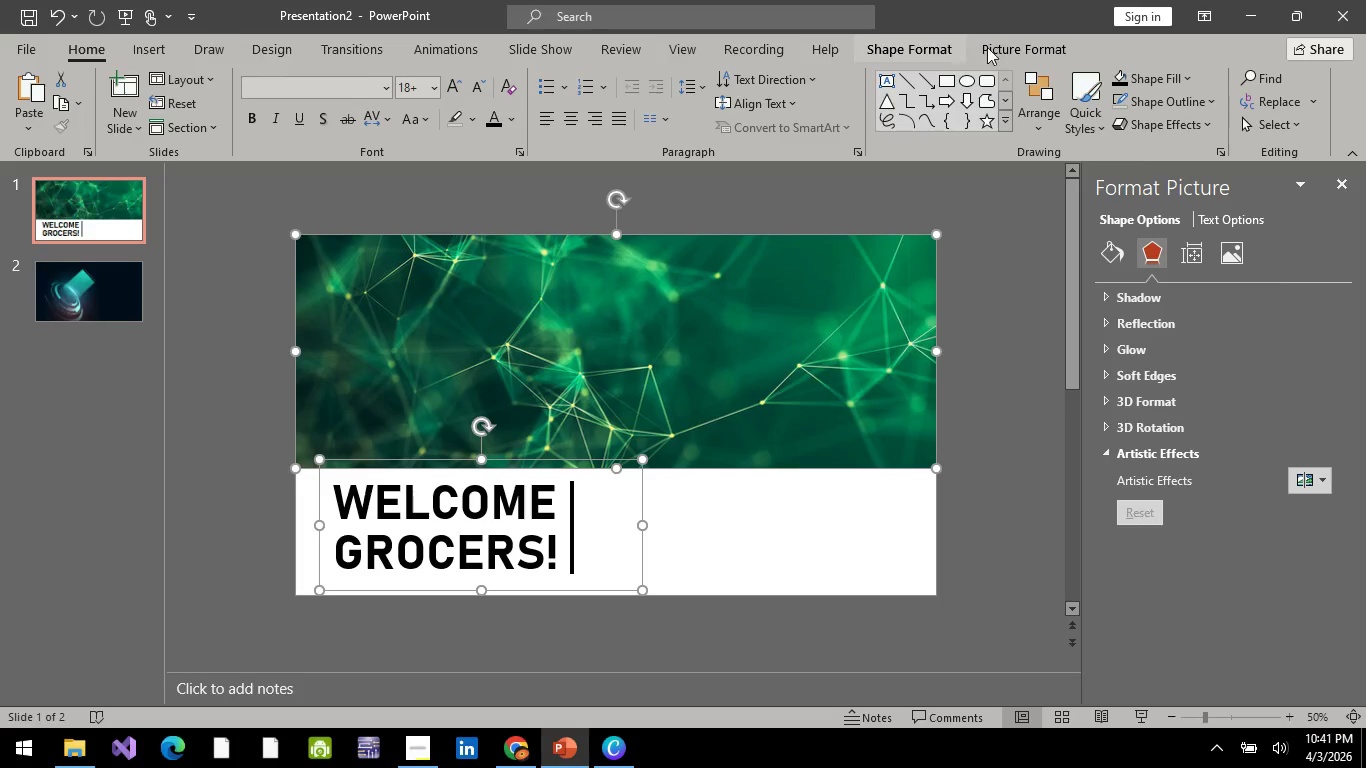 
left_click_drag(start_coordinate=[943, 52], to_coordinate=[225, 125])
 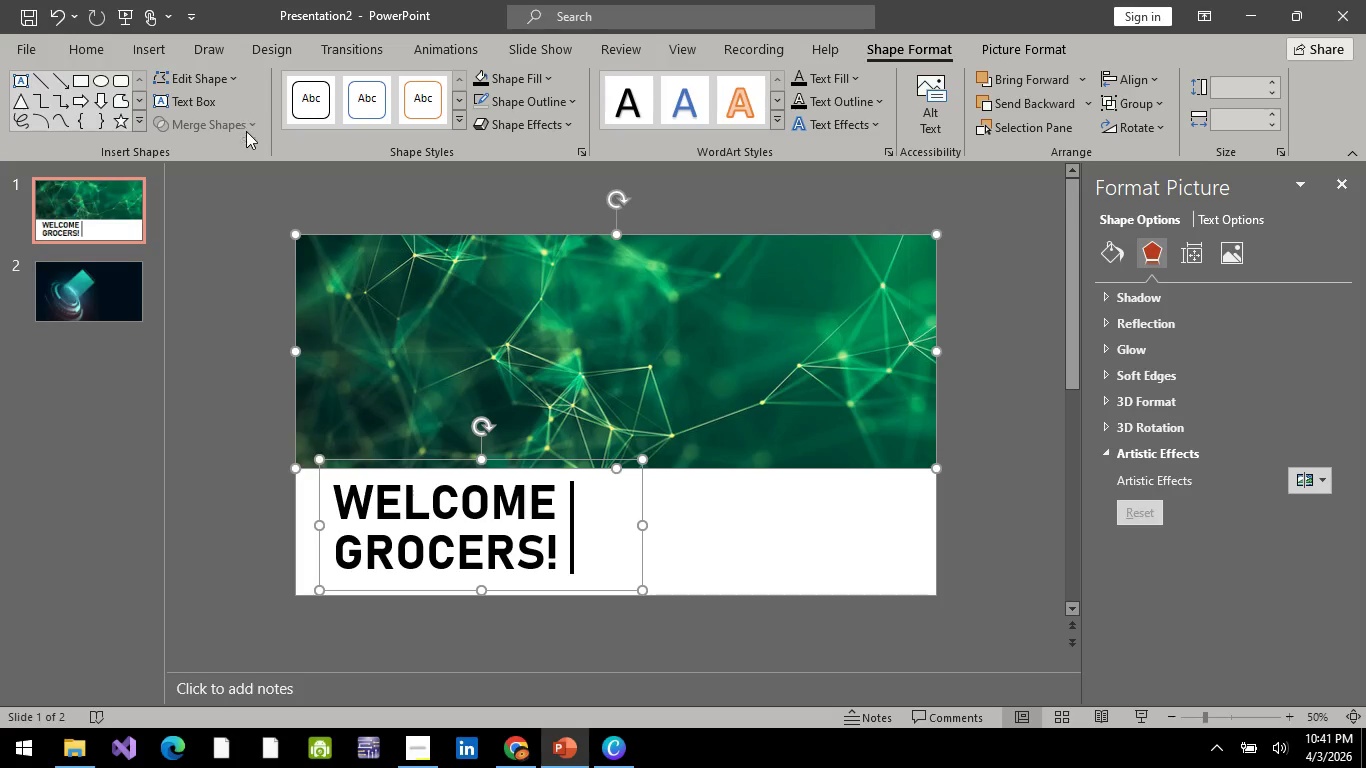 
left_click([225, 125])
 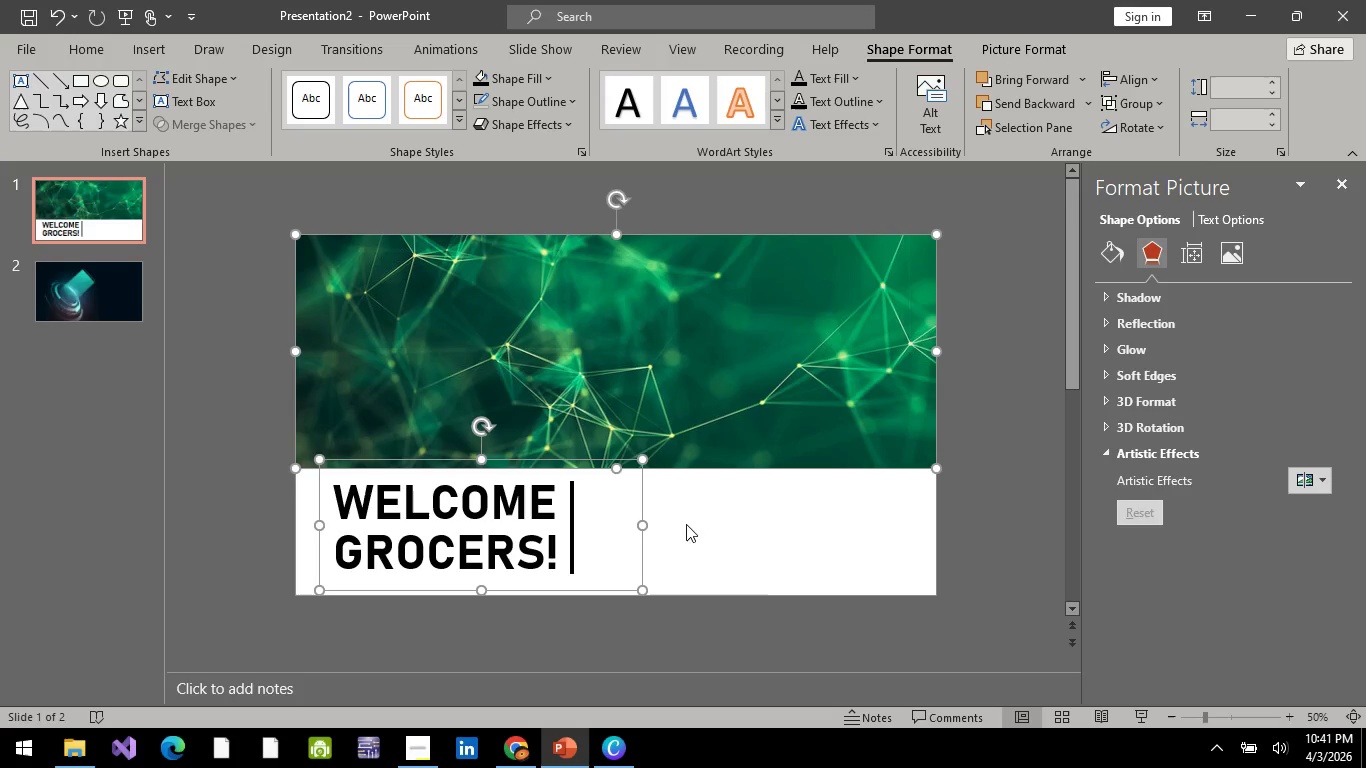 
hold_key(key=ControlLeft, duration=0.53)
 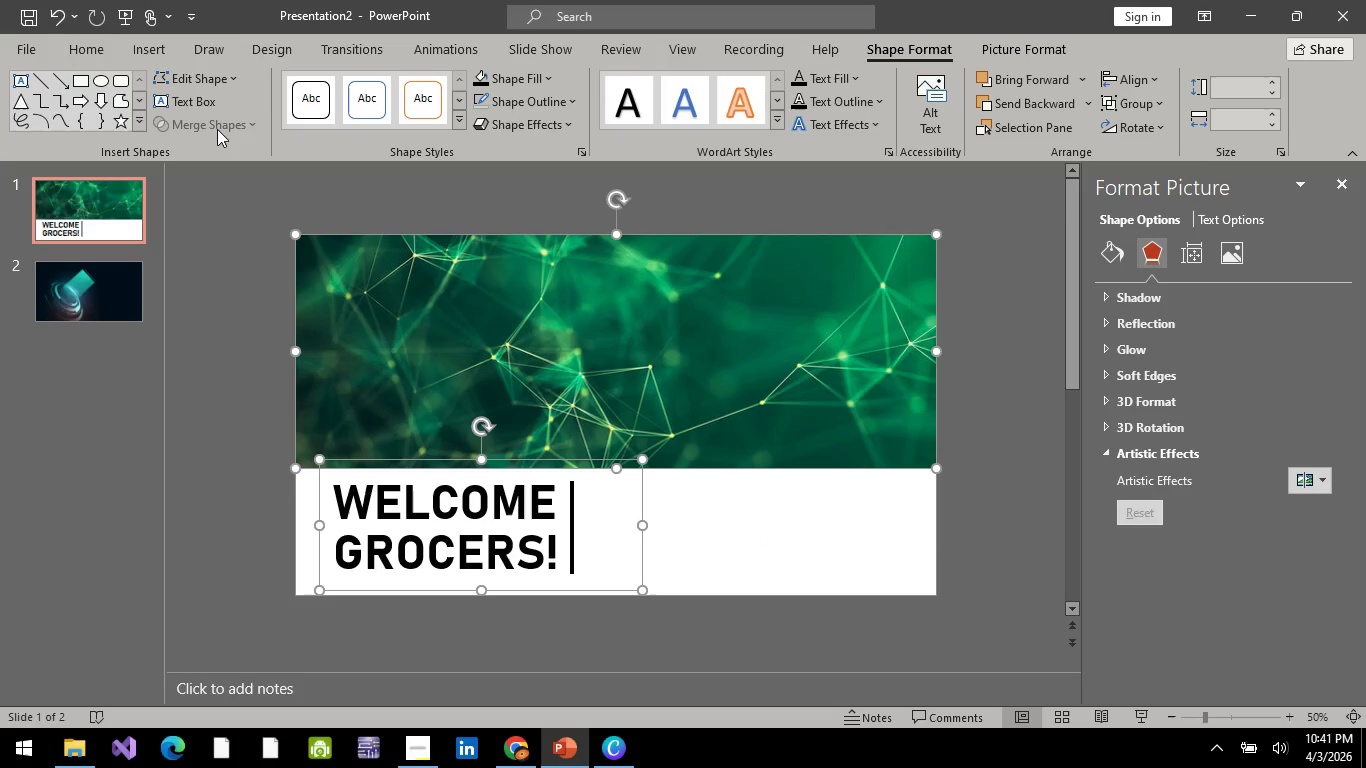 
left_click([217, 129])
 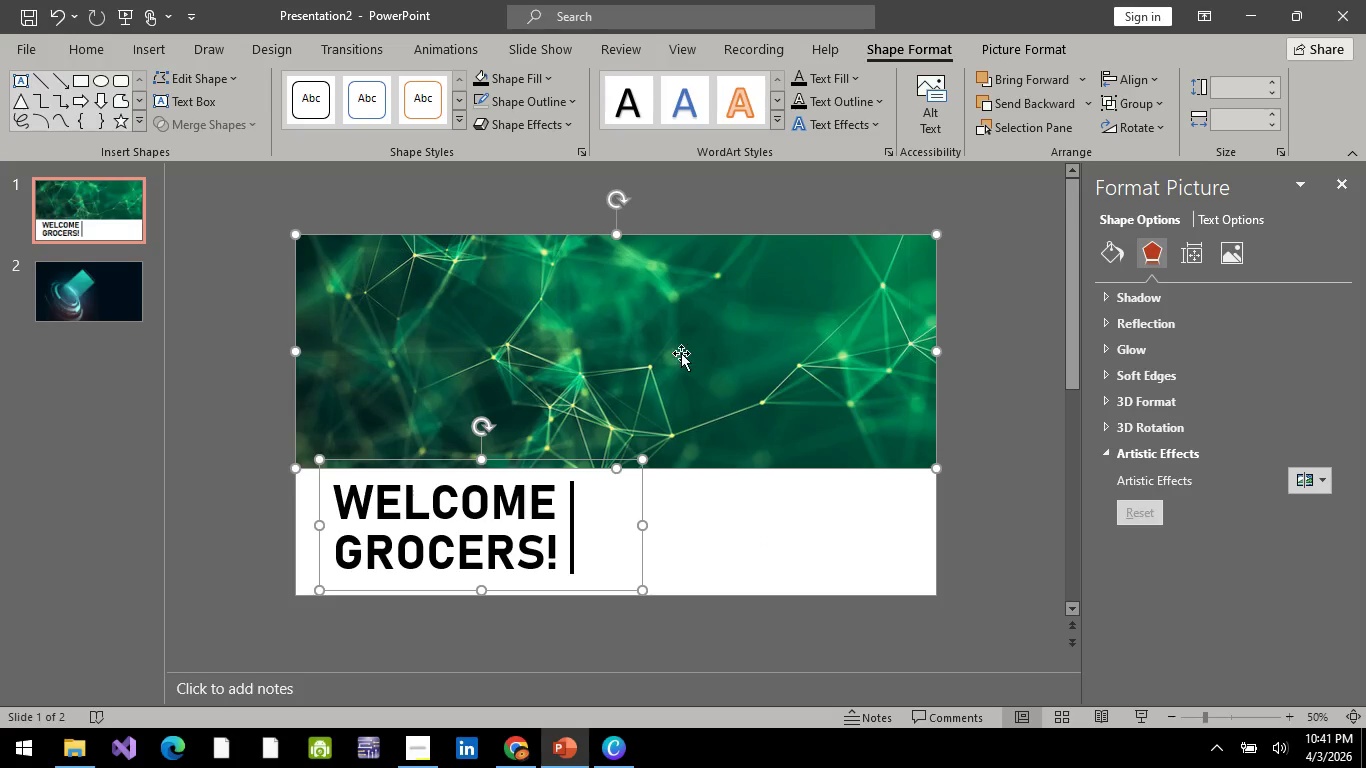 
left_click([669, 365])
 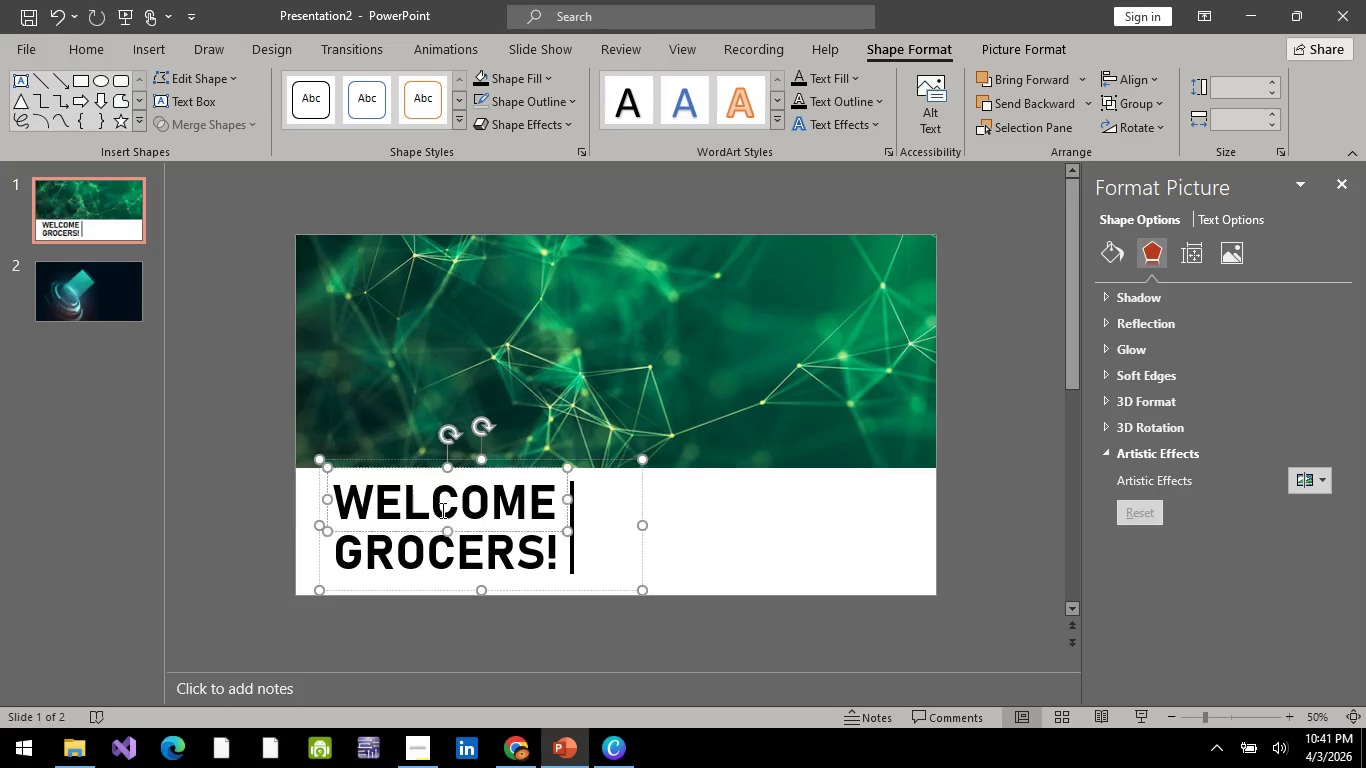 
left_click([441, 510])
 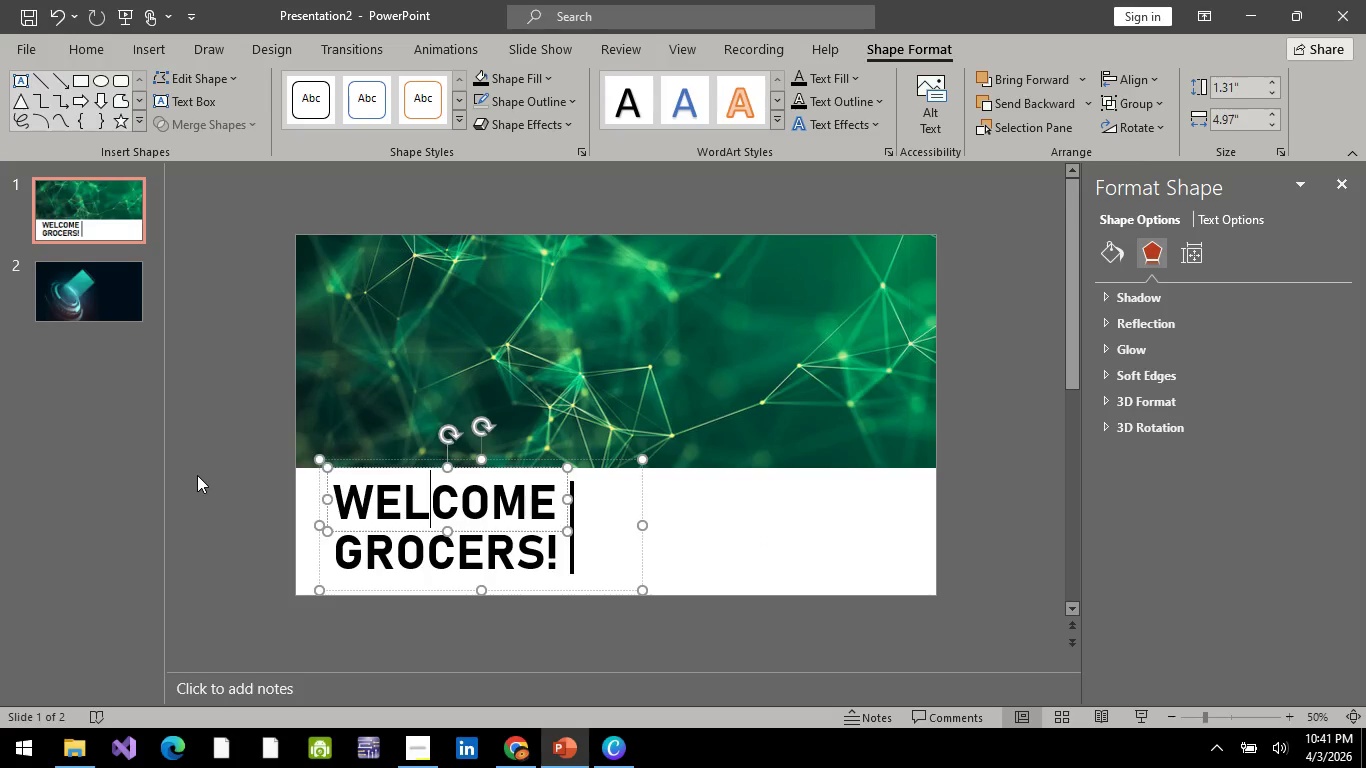 
left_click([197, 475])
 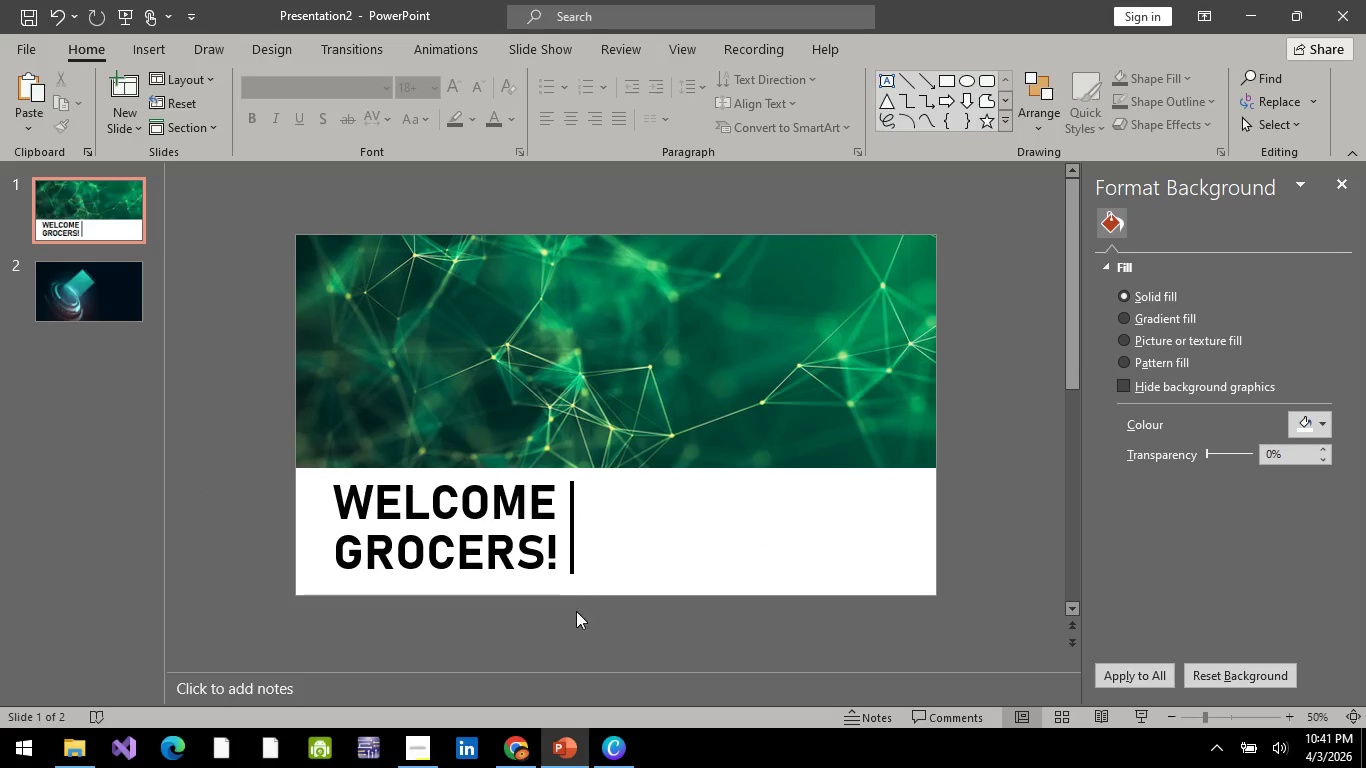 
left_click([584, 632])
 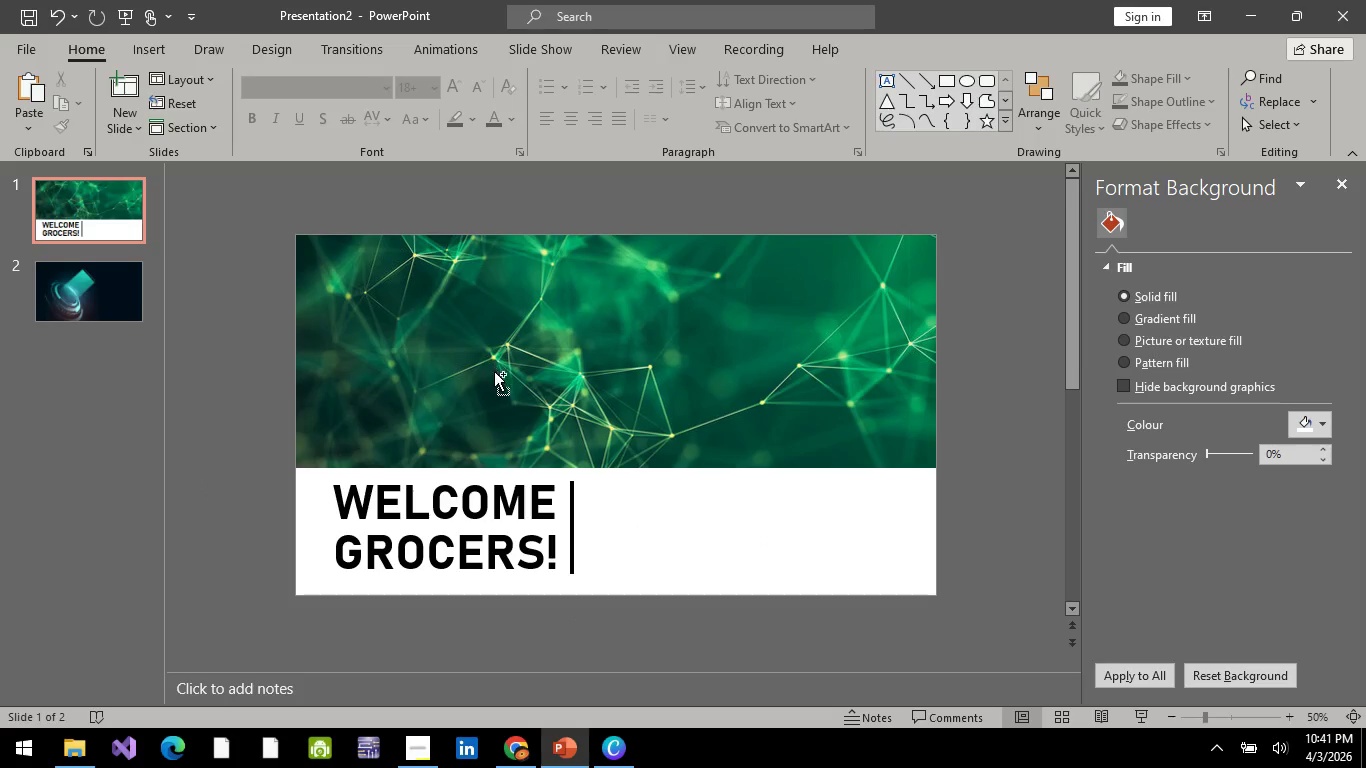 
hold_key(key=ControlLeft, duration=0.69)
left_click([494, 371])
 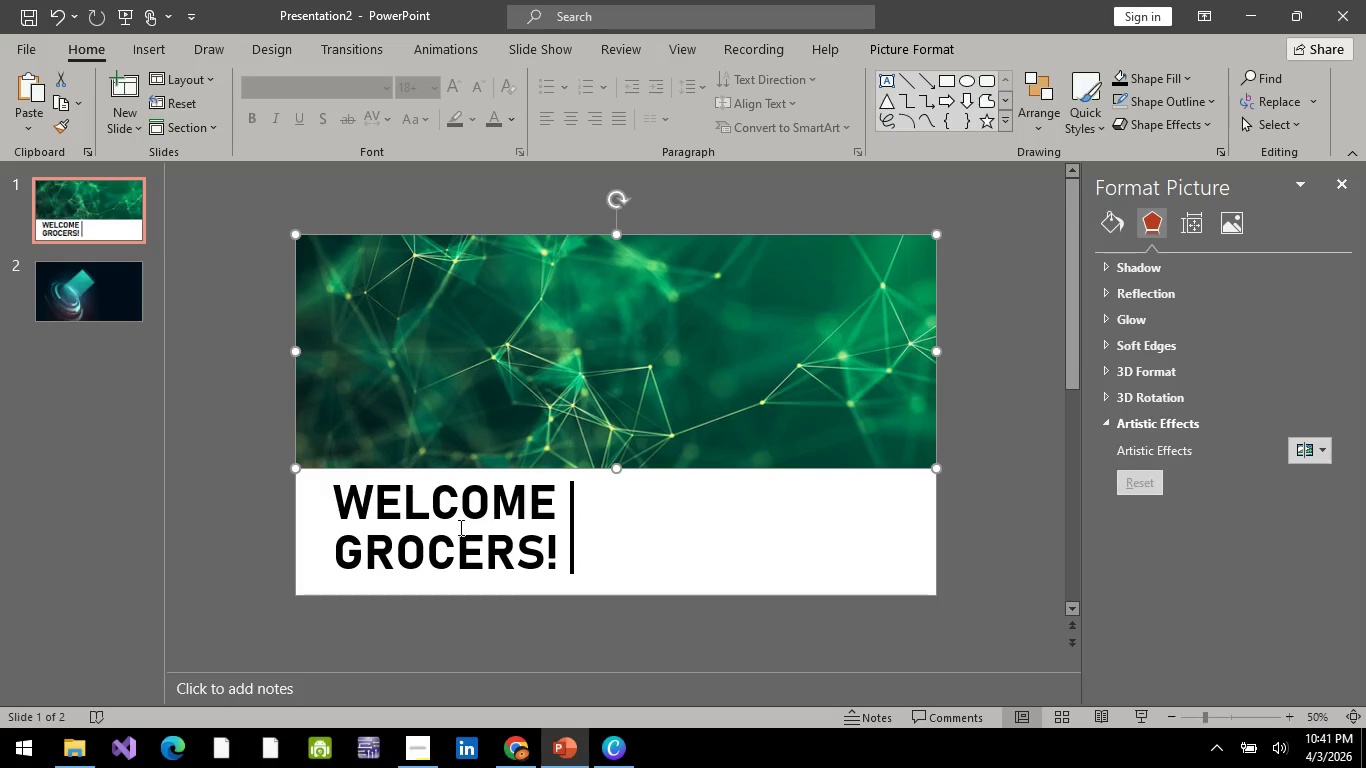 
hold_key(key=ControlLeft, duration=0.81)
left_click([467, 512])
 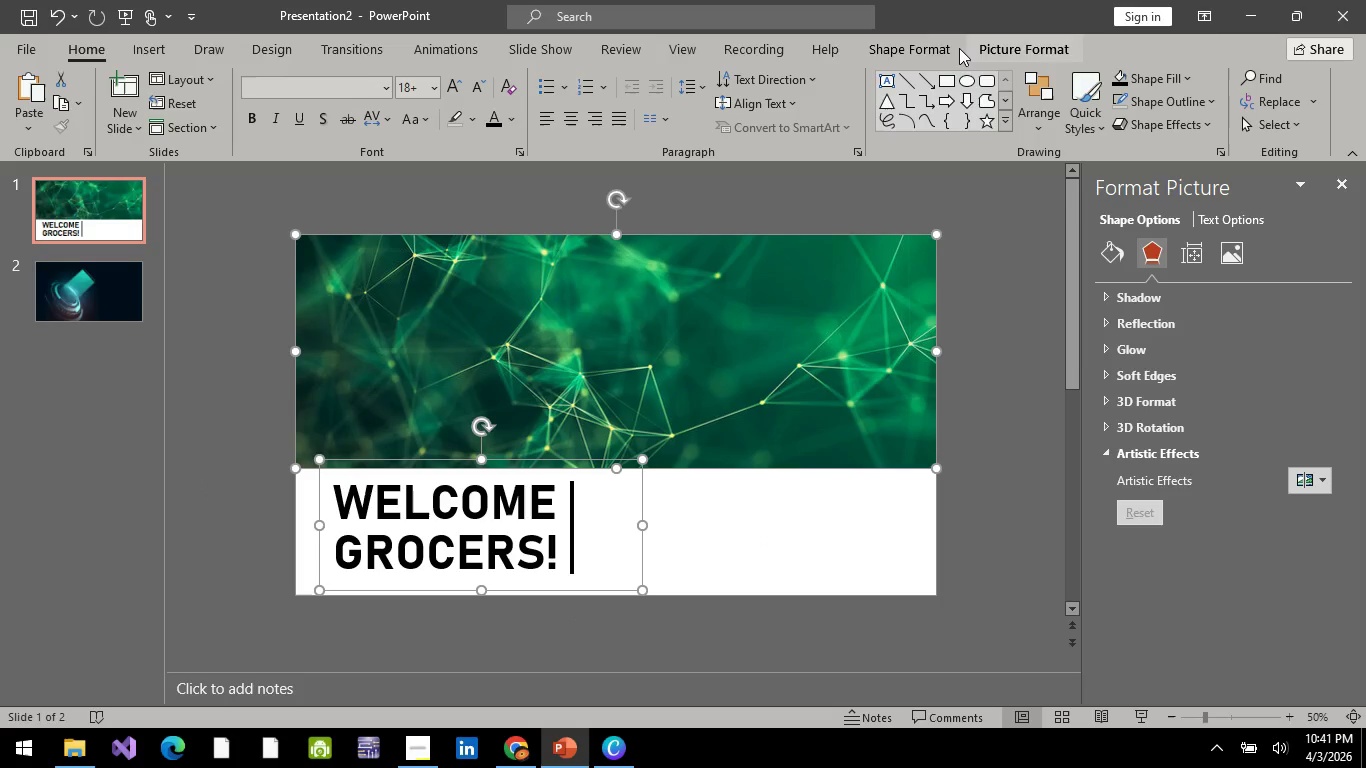 
left_click([905, 48])
 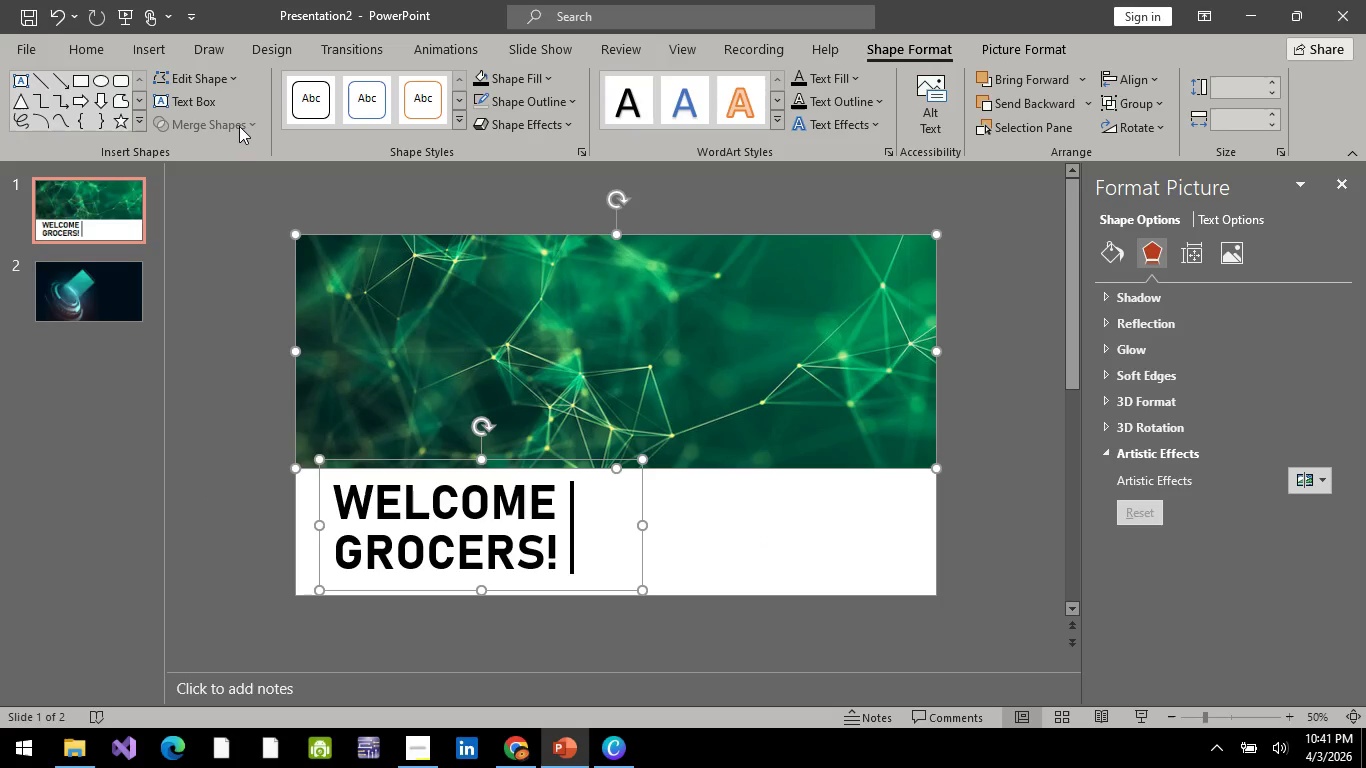 
double_click([239, 126])
 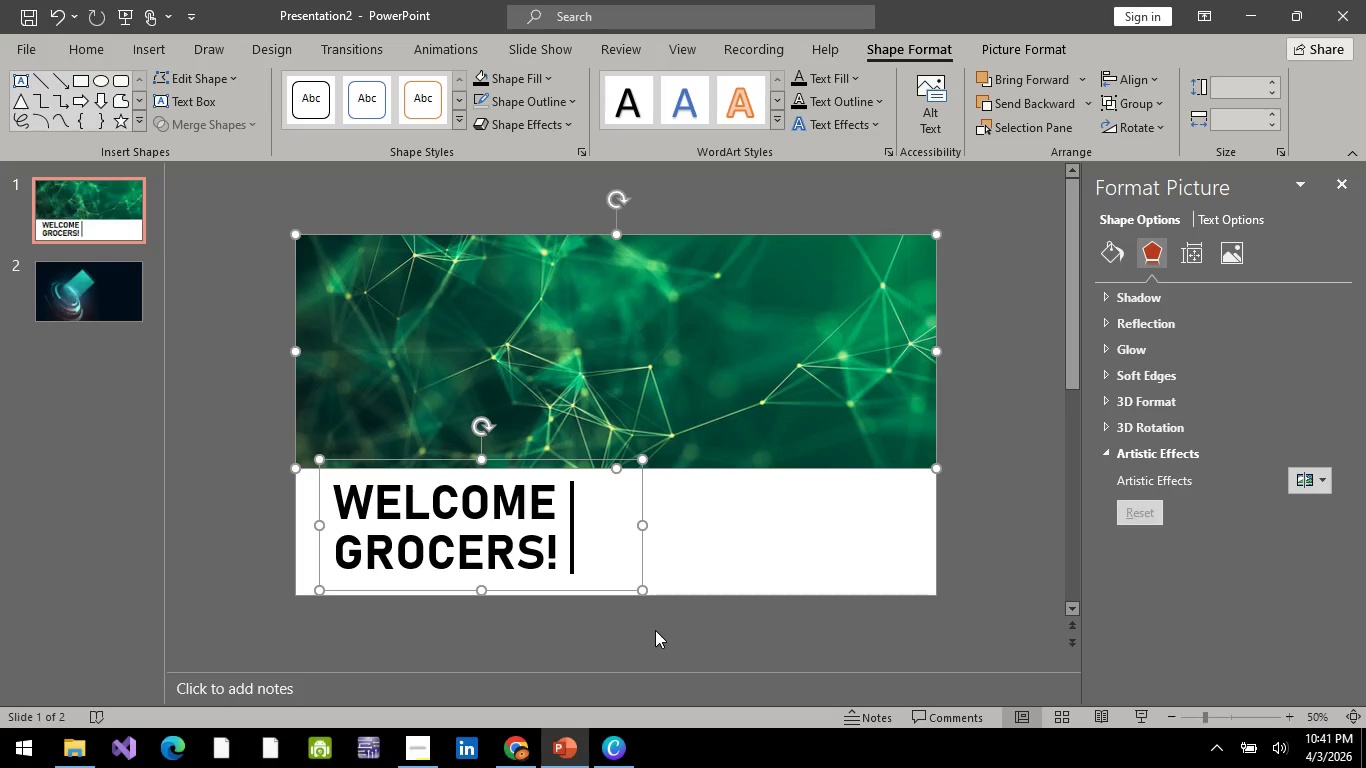 
left_click([655, 630])
 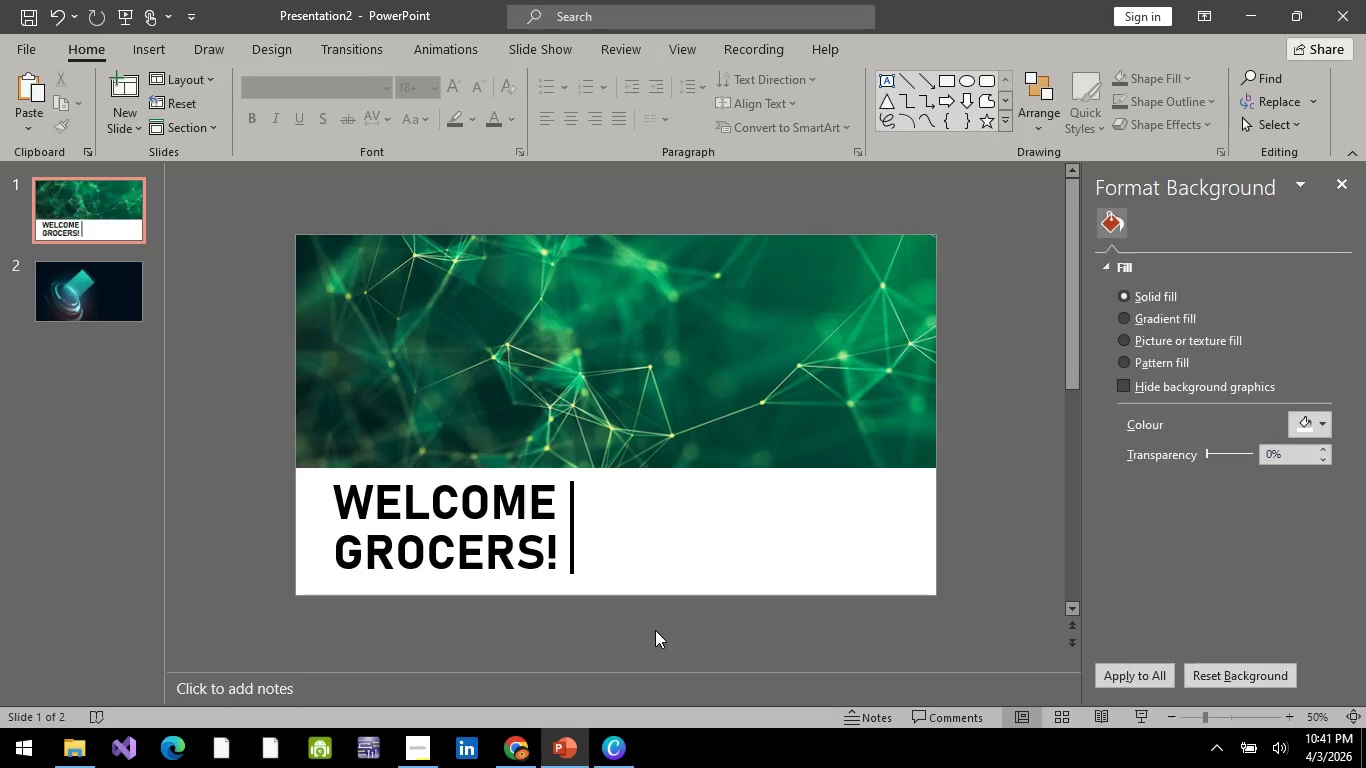 
key(Control+Z)
 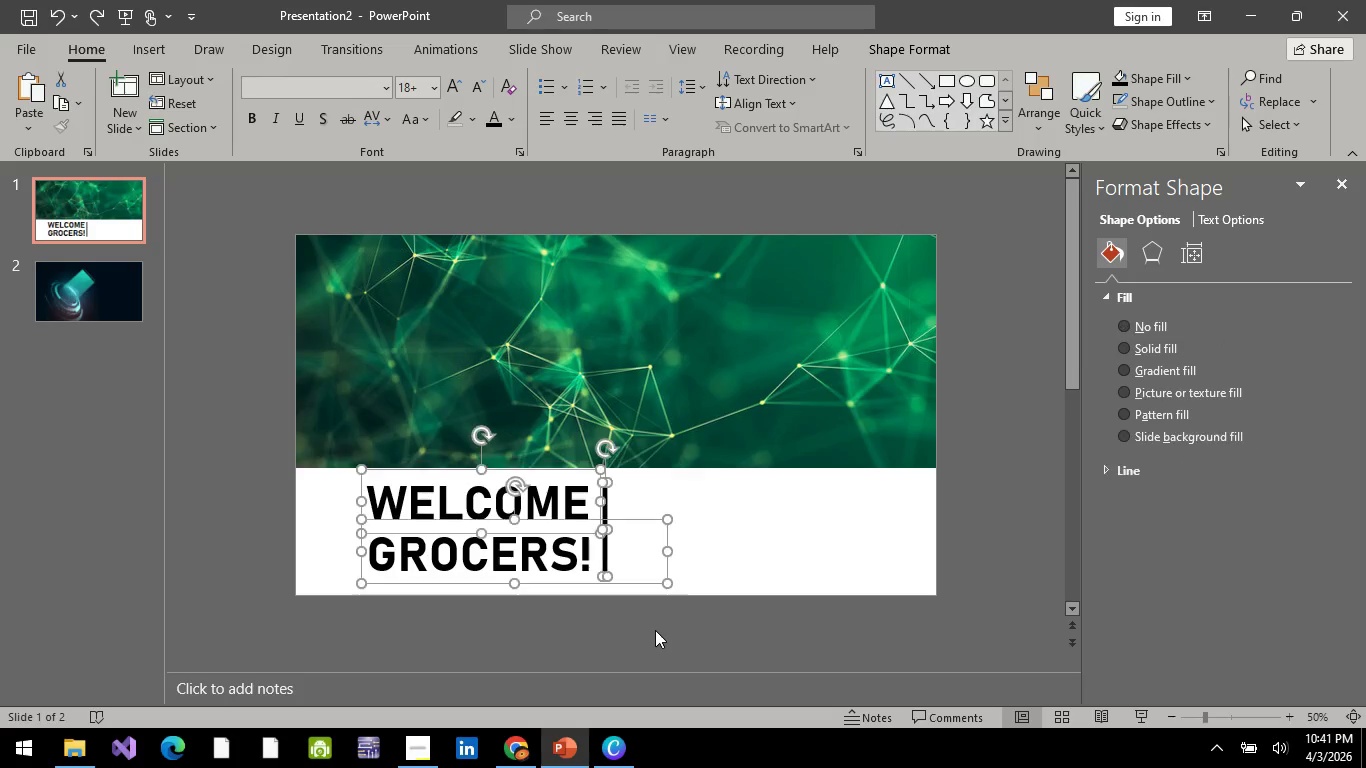 
key(Control+Z)
 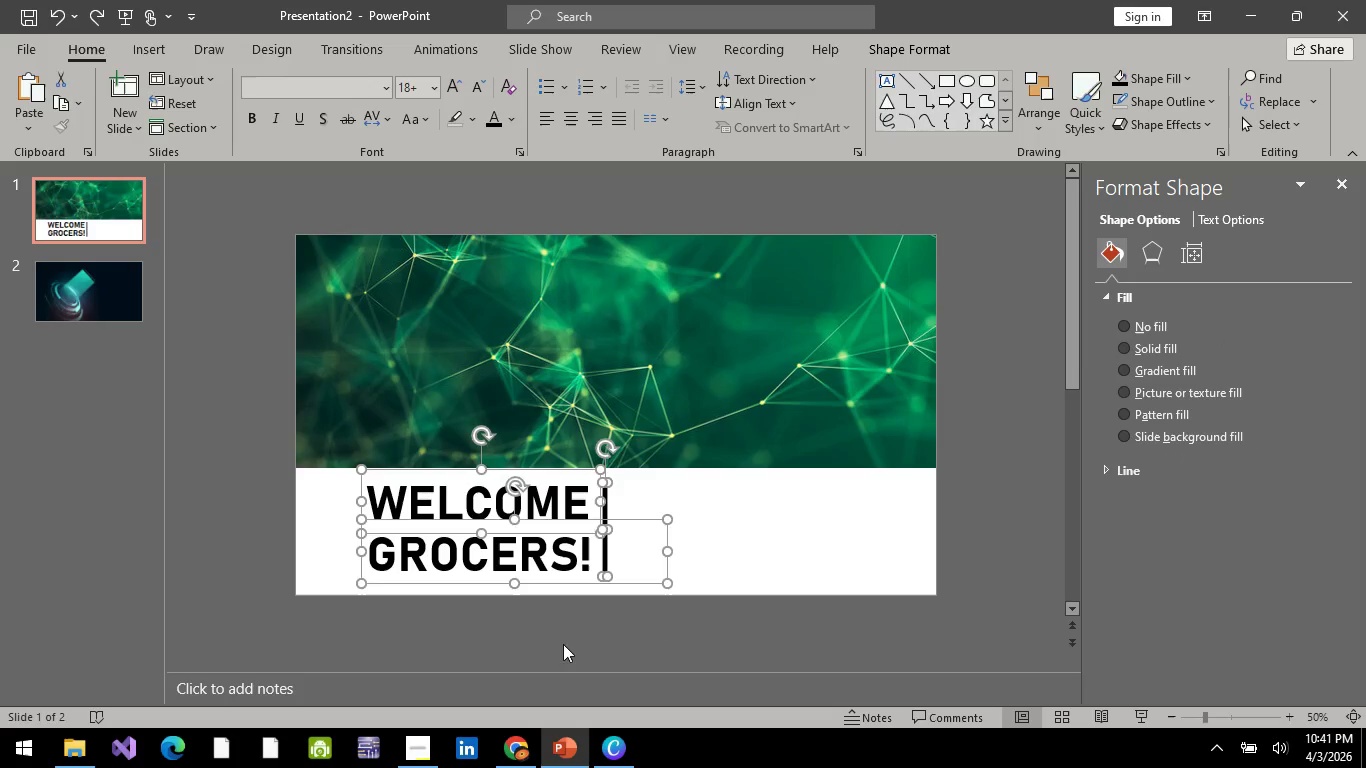 
left_click([599, 636])
 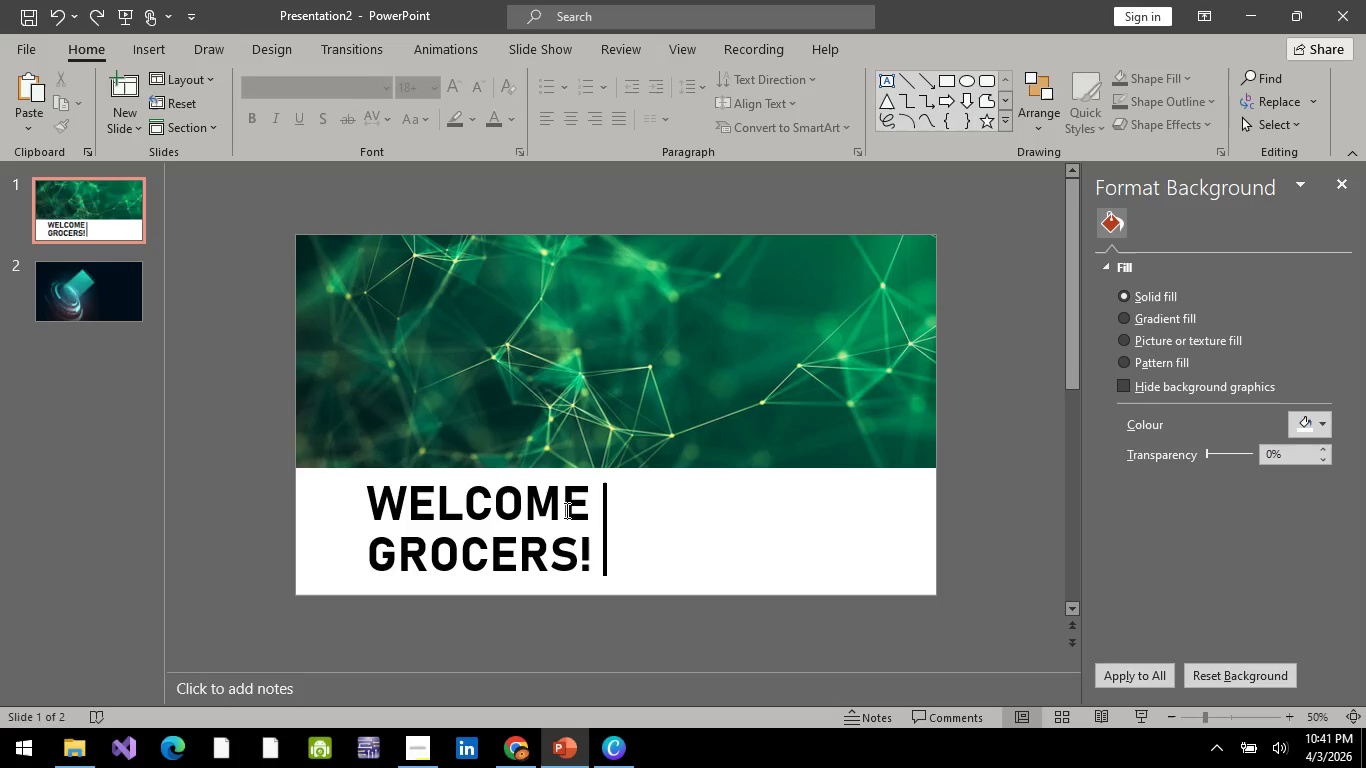 
hold_key(key=ControlLeft, duration=1.52)
left_click([610, 521])
 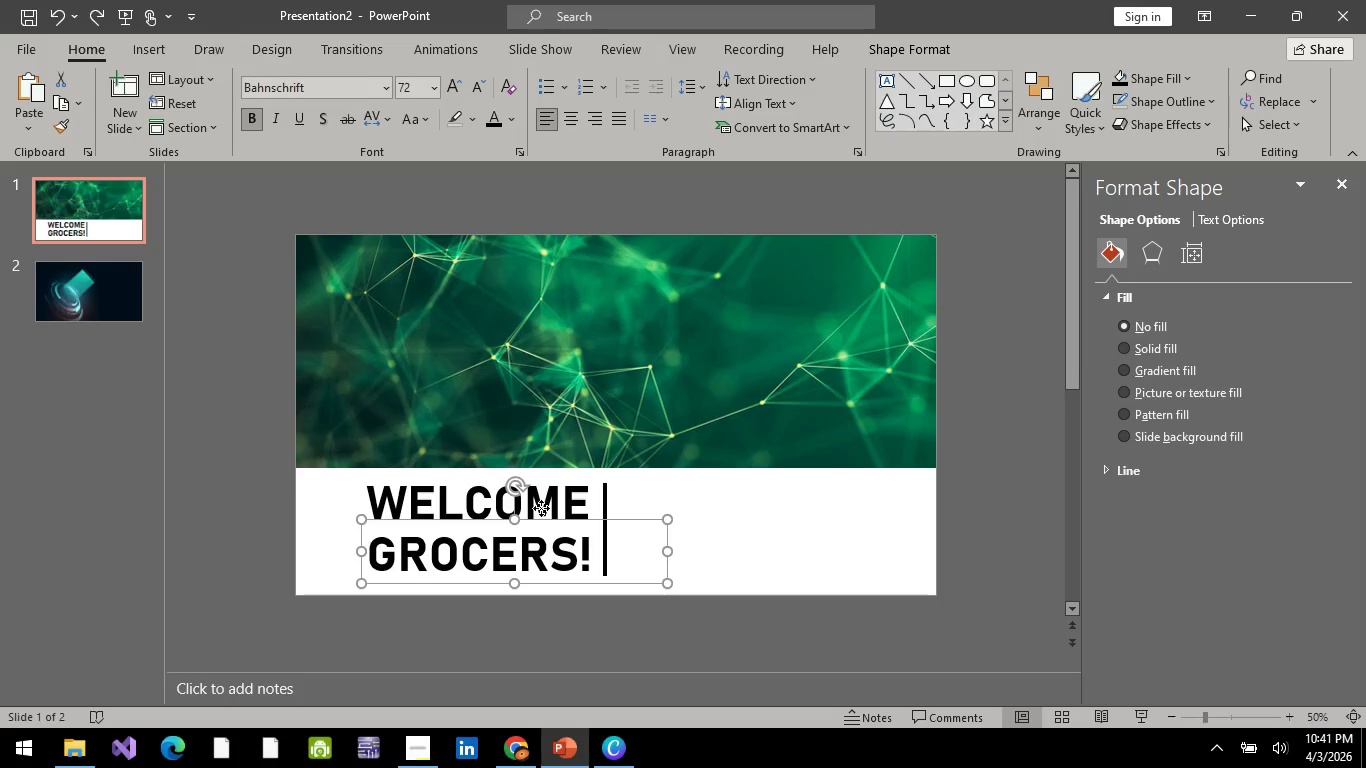 
left_click([541, 508])
 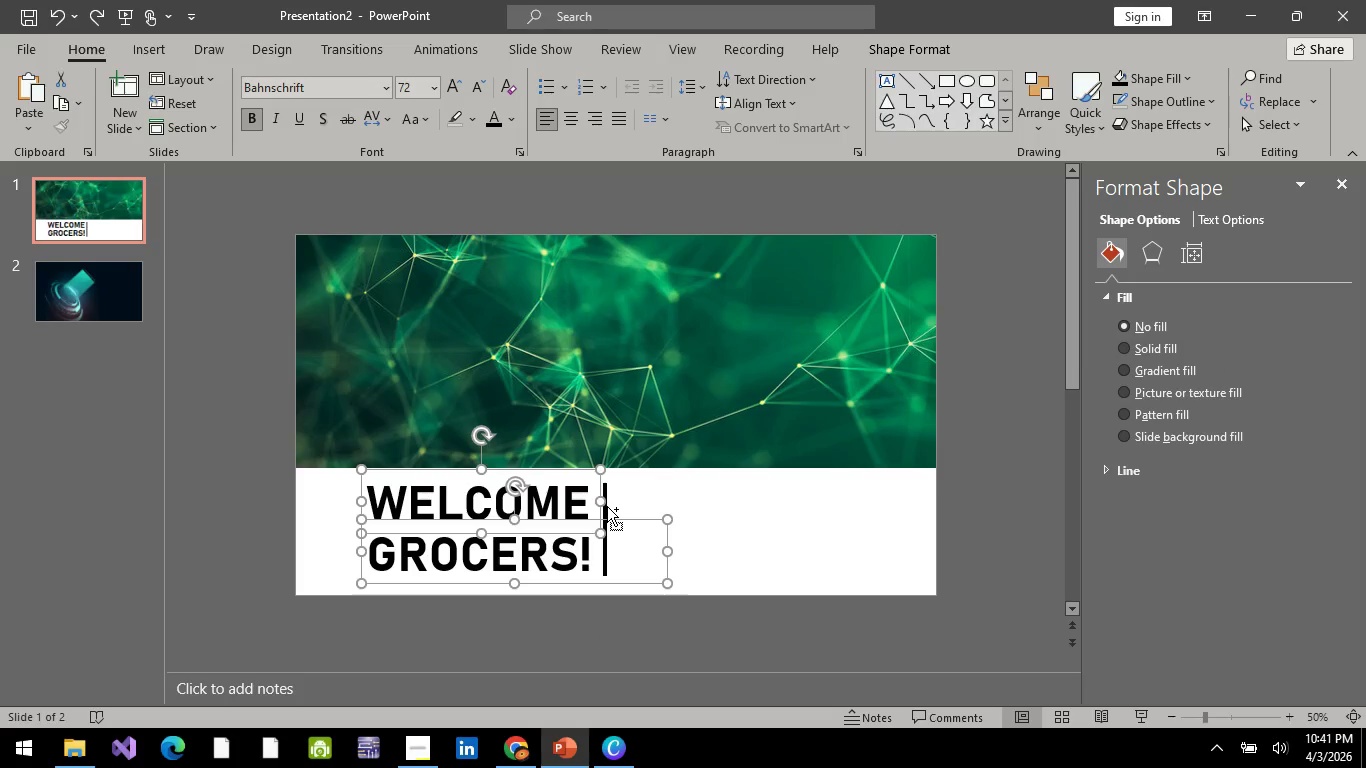 
hold_key(key=ControlLeft, duration=0.69)
left_click([607, 506])
 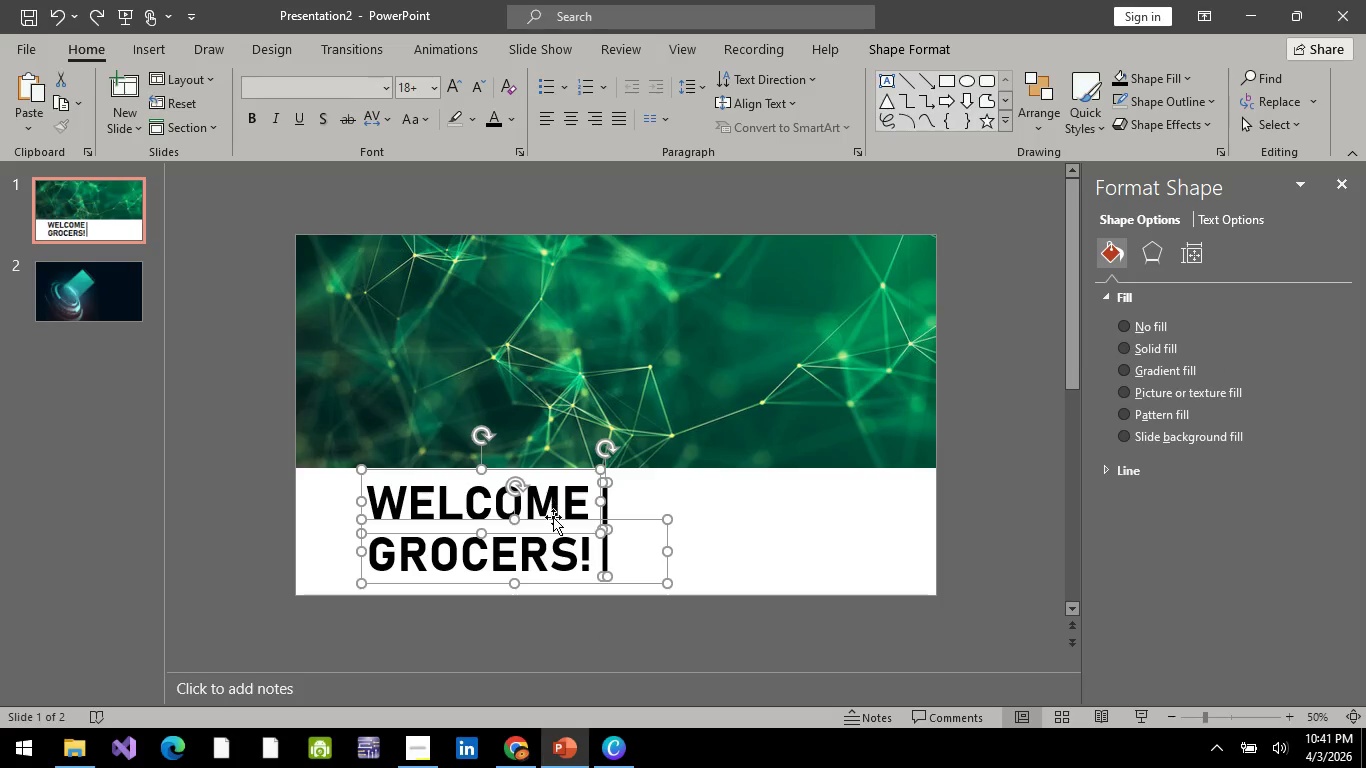 
left_click_drag(start_coordinate=[553, 518], to_coordinate=[523, 520])
 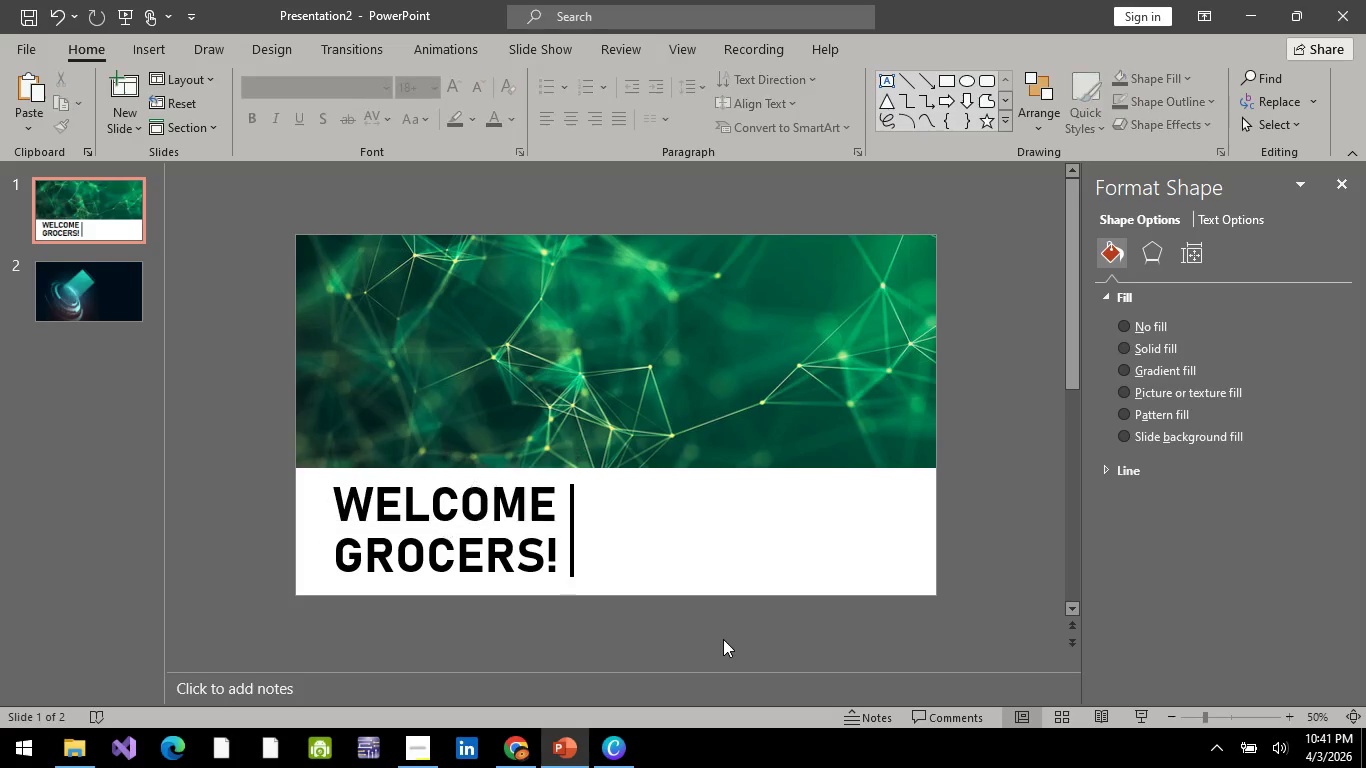 
left_click([723, 639])
 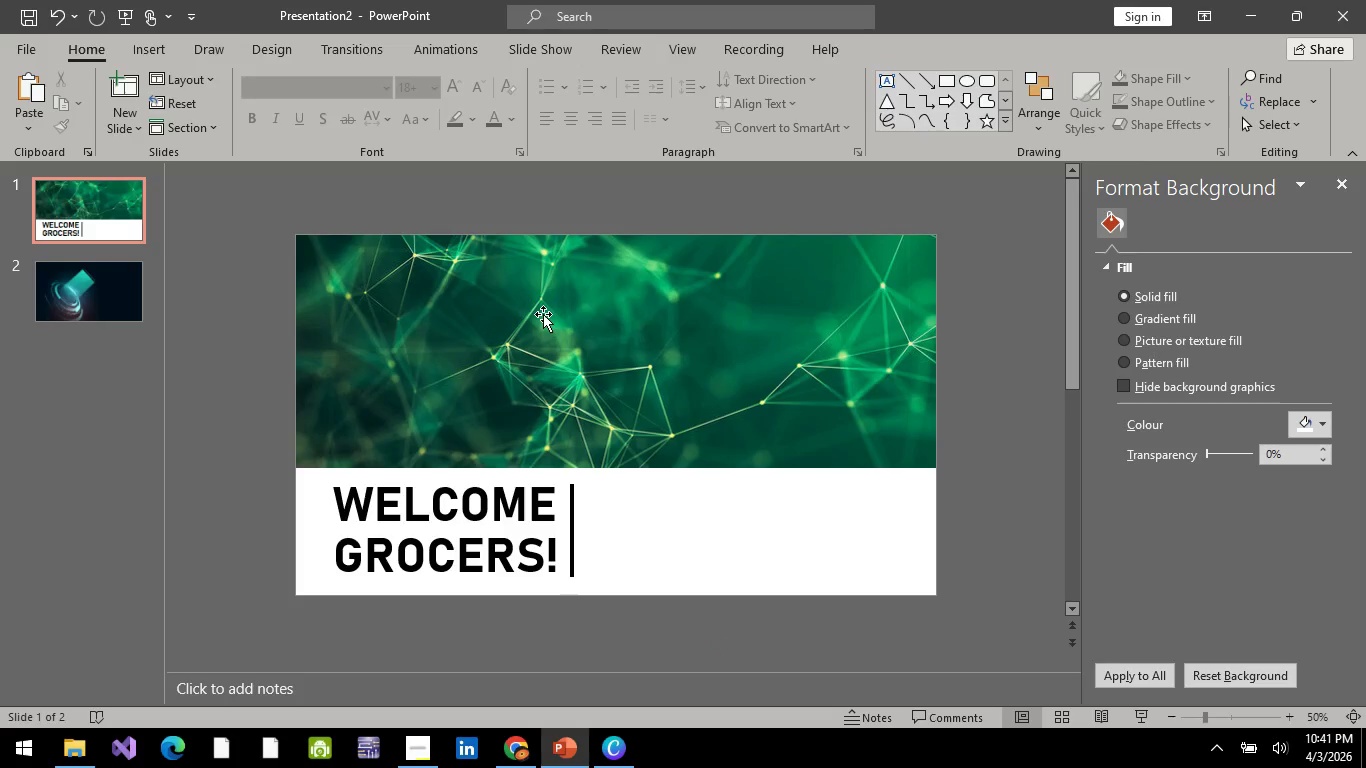 
left_click([543, 314])
 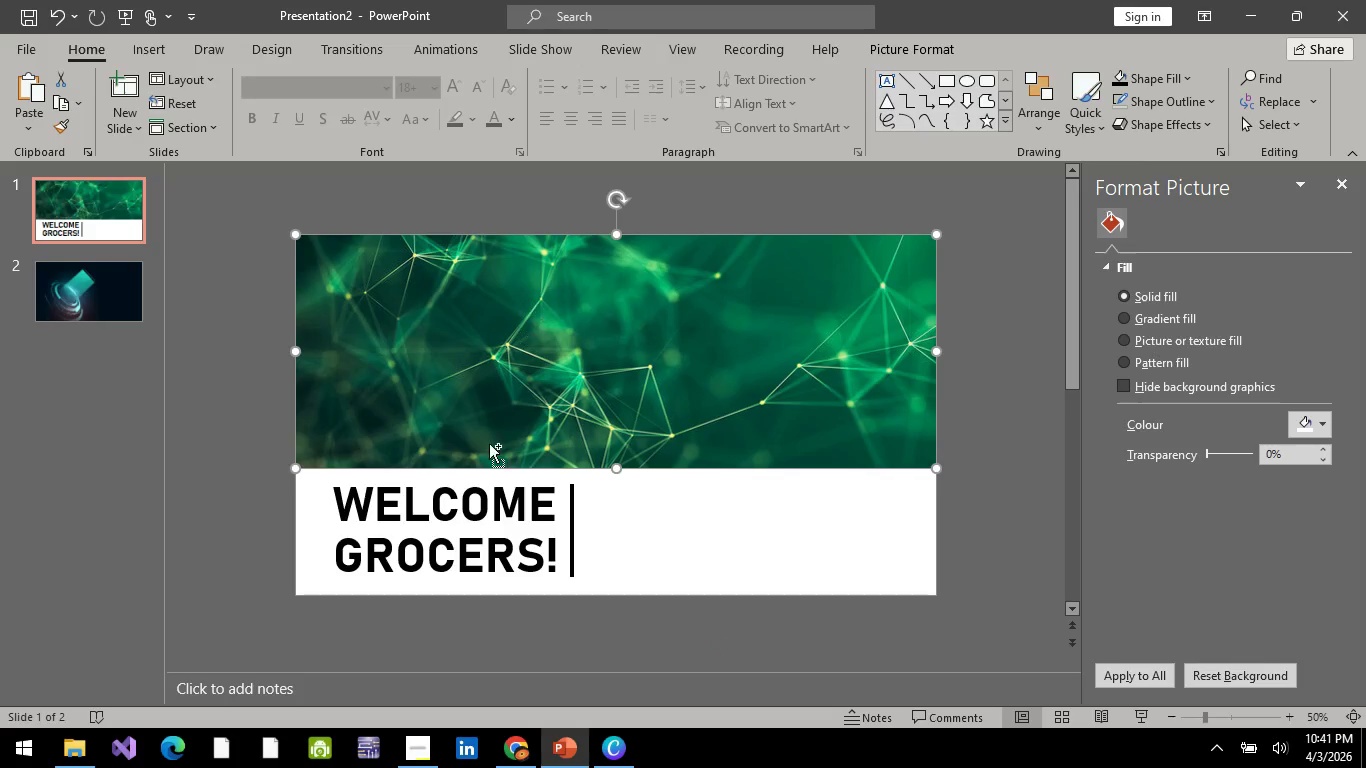 
hold_key(key=ControlLeft, duration=1.52)
left_click([475, 508])
 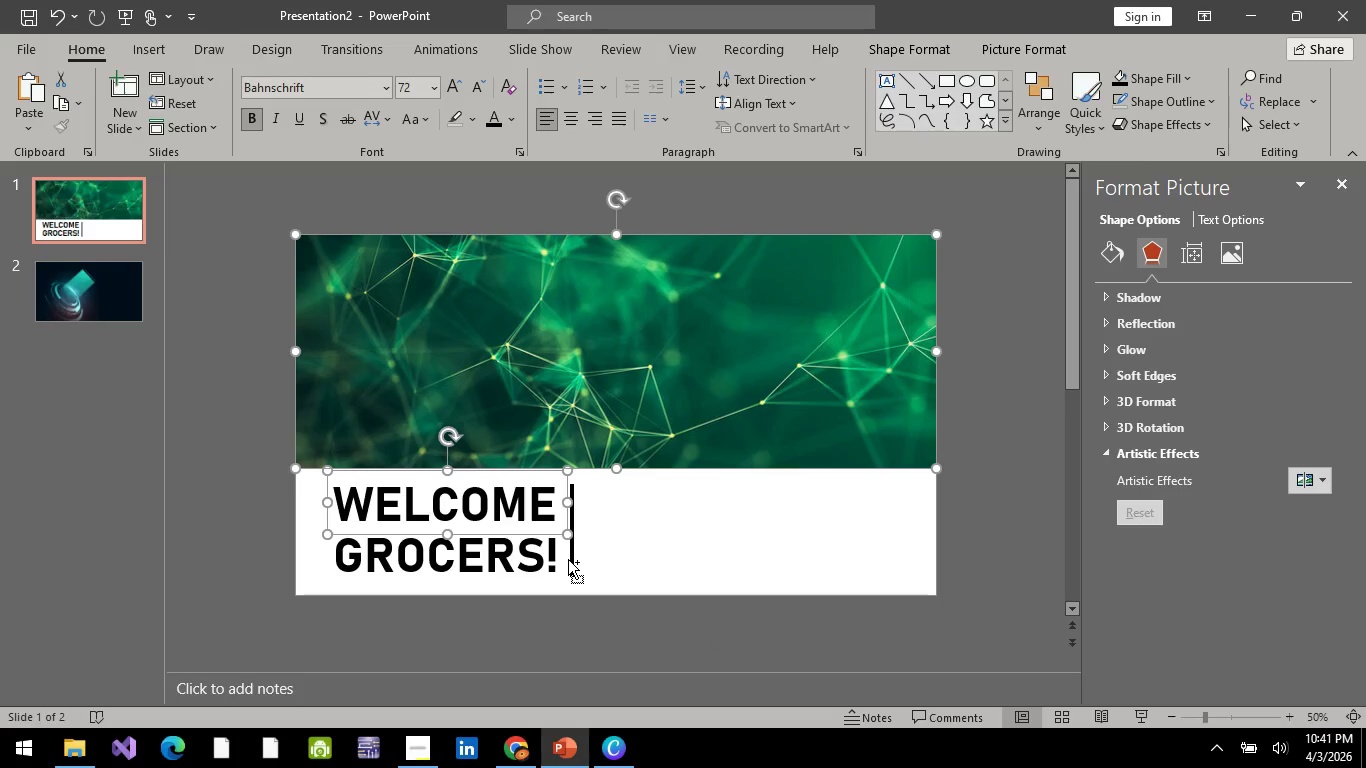 
hold_key(key=ControlLeft, duration=1.51)